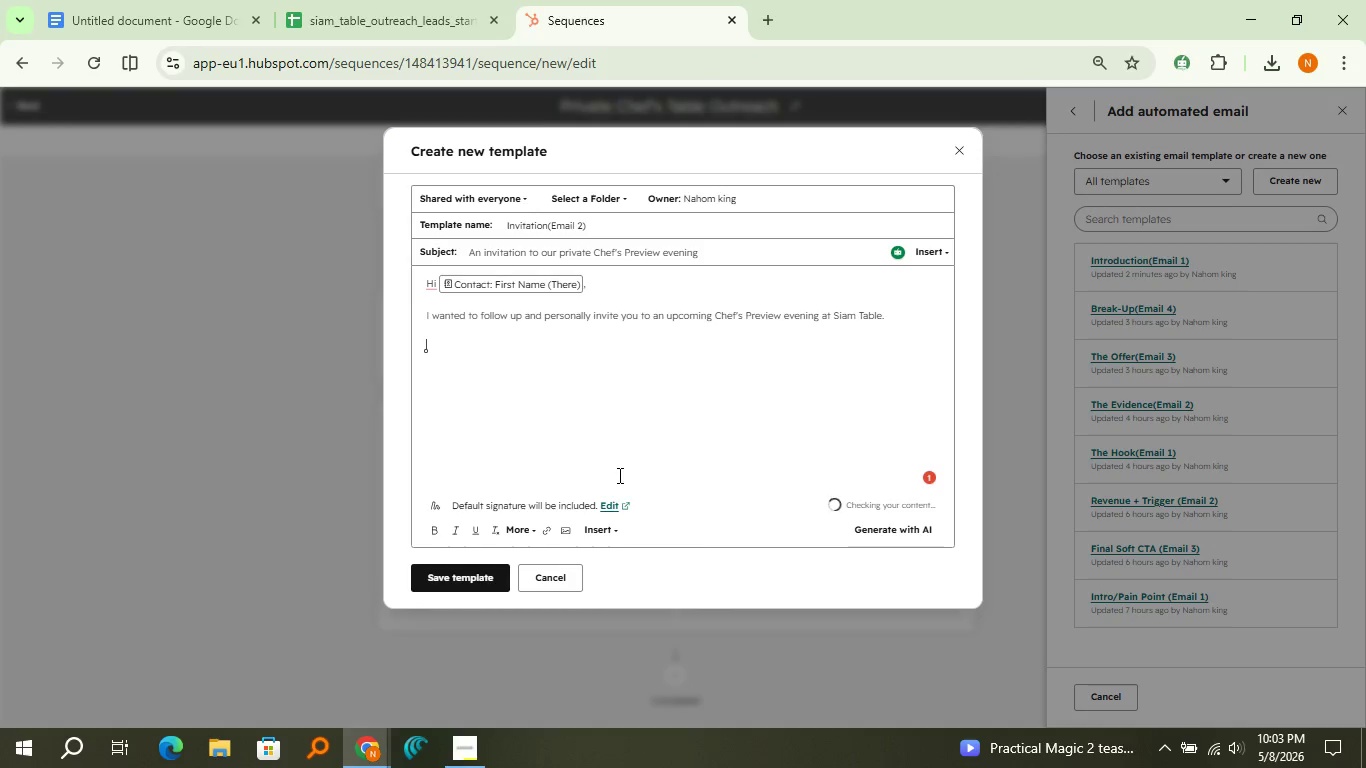 
key(Enter)
 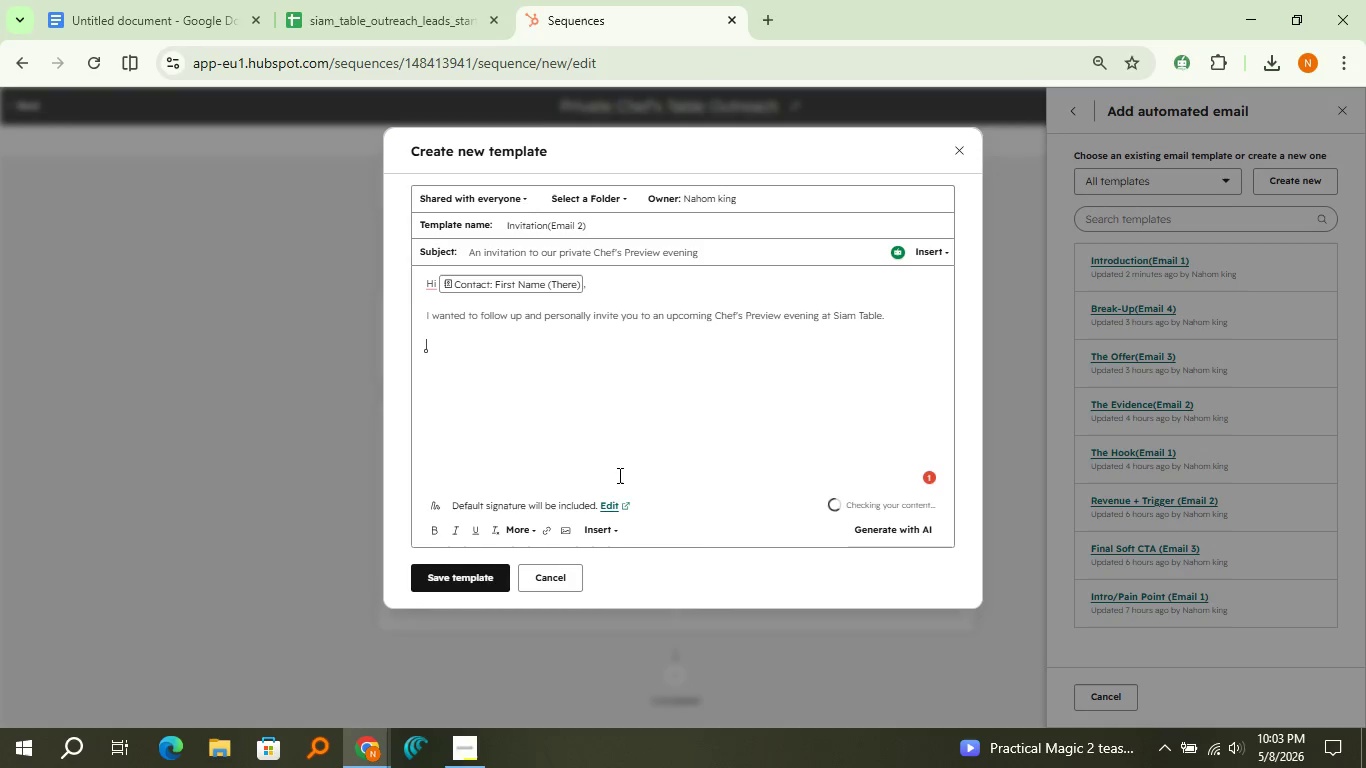 
type(We're hostg)
key(Backspace)
type(ng a small number of event planners for a coml)
key(Backspace)
type(plimentary tat)
key(Backspace)
type(sting of our Private Chef;s )
key(Backspace)
key(Backspace)
key(Backspace)
type('s table experience )
key(Backspace)
type(-an opportunity to explore how it coi)
key(Backspace)
type(uld elevate your futue )
 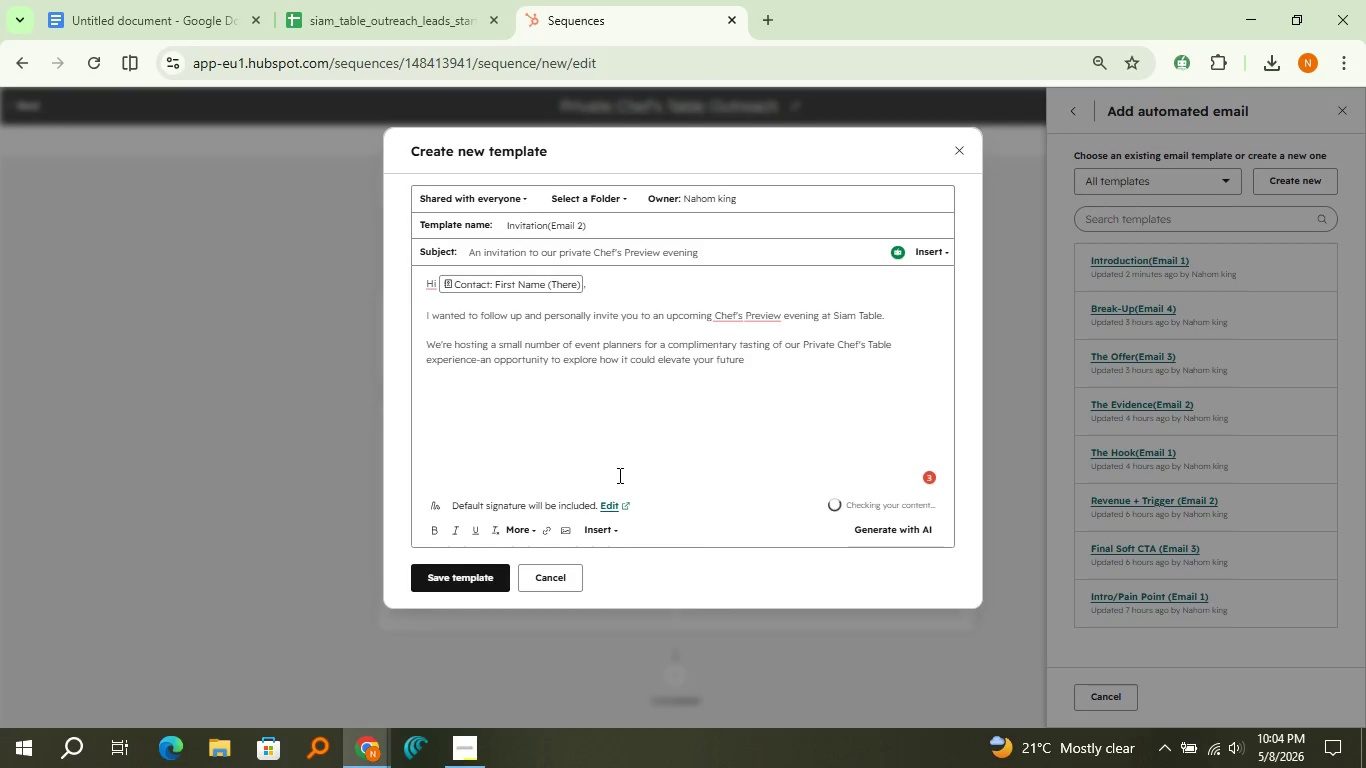 
wait(7.55)
 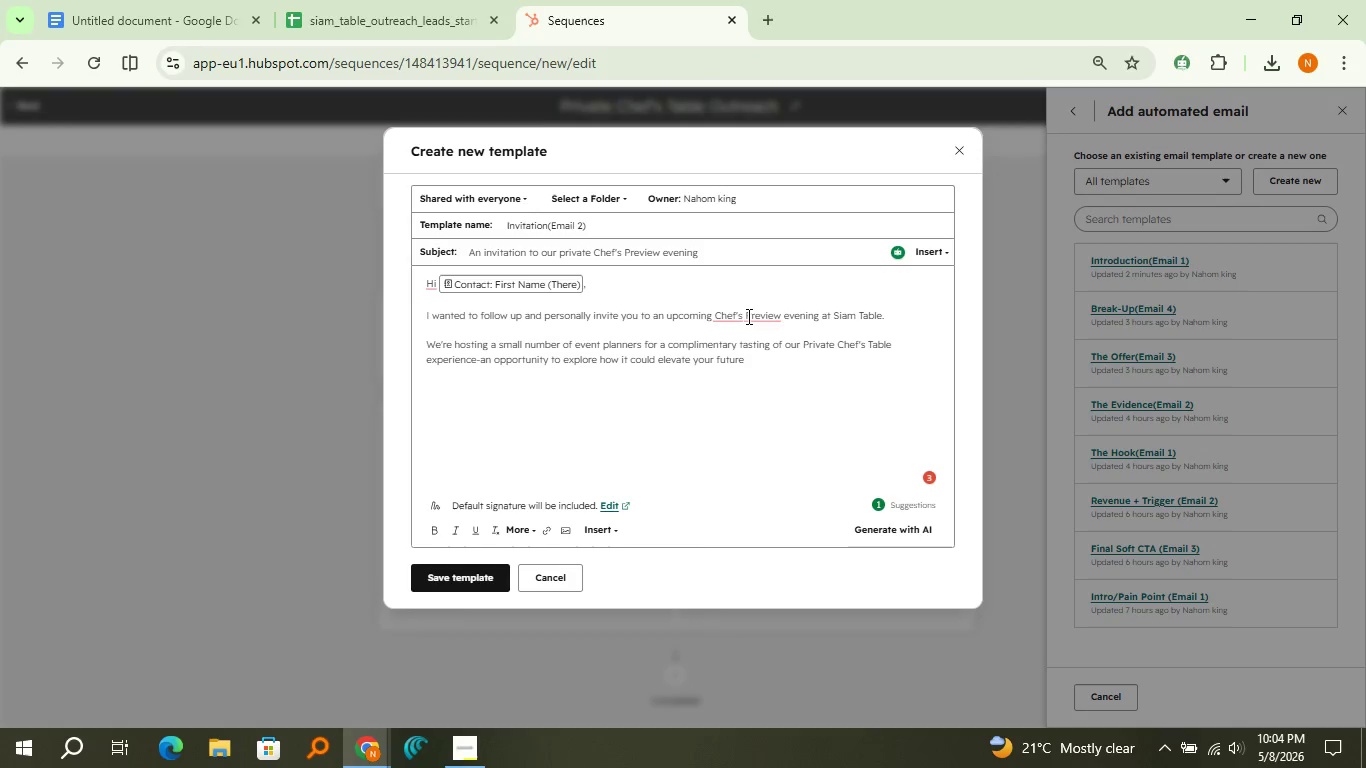 
left_click([760, 360])
 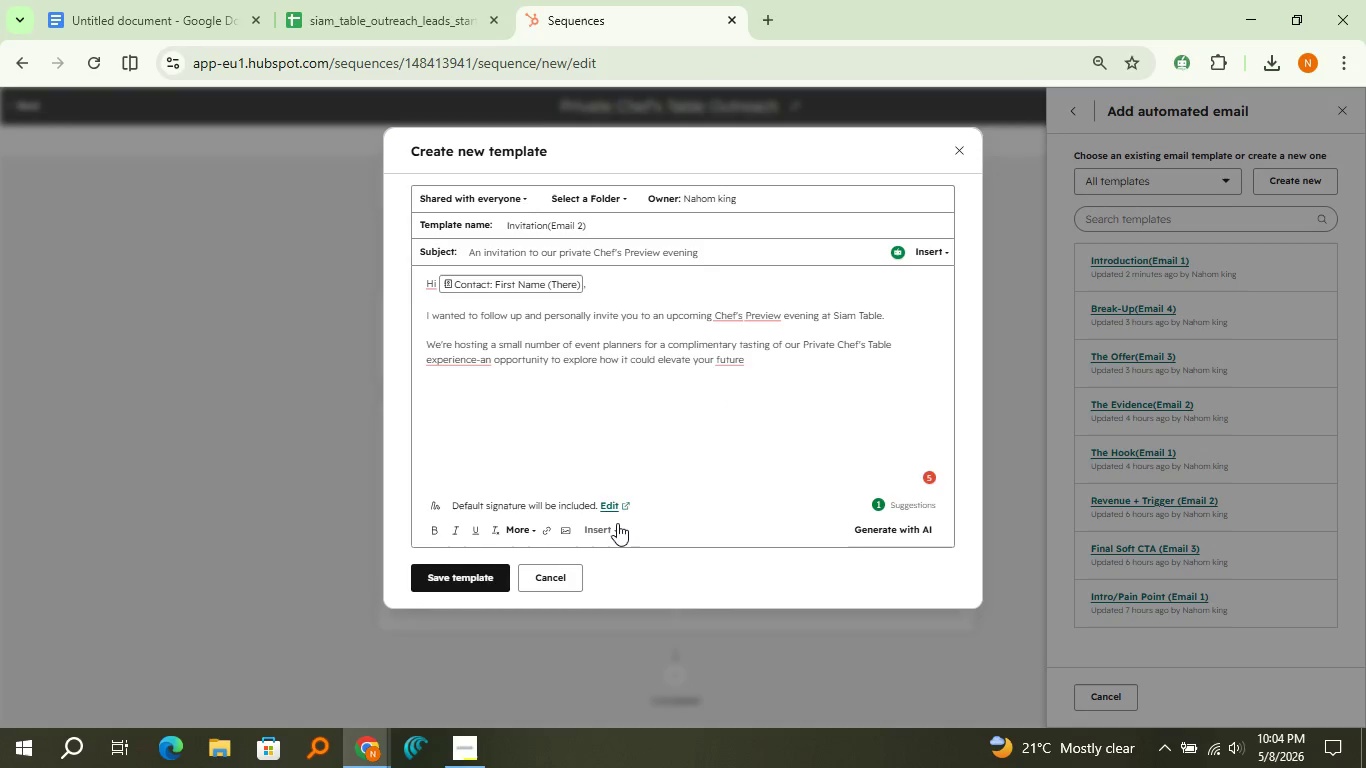 
left_click([617, 523])
 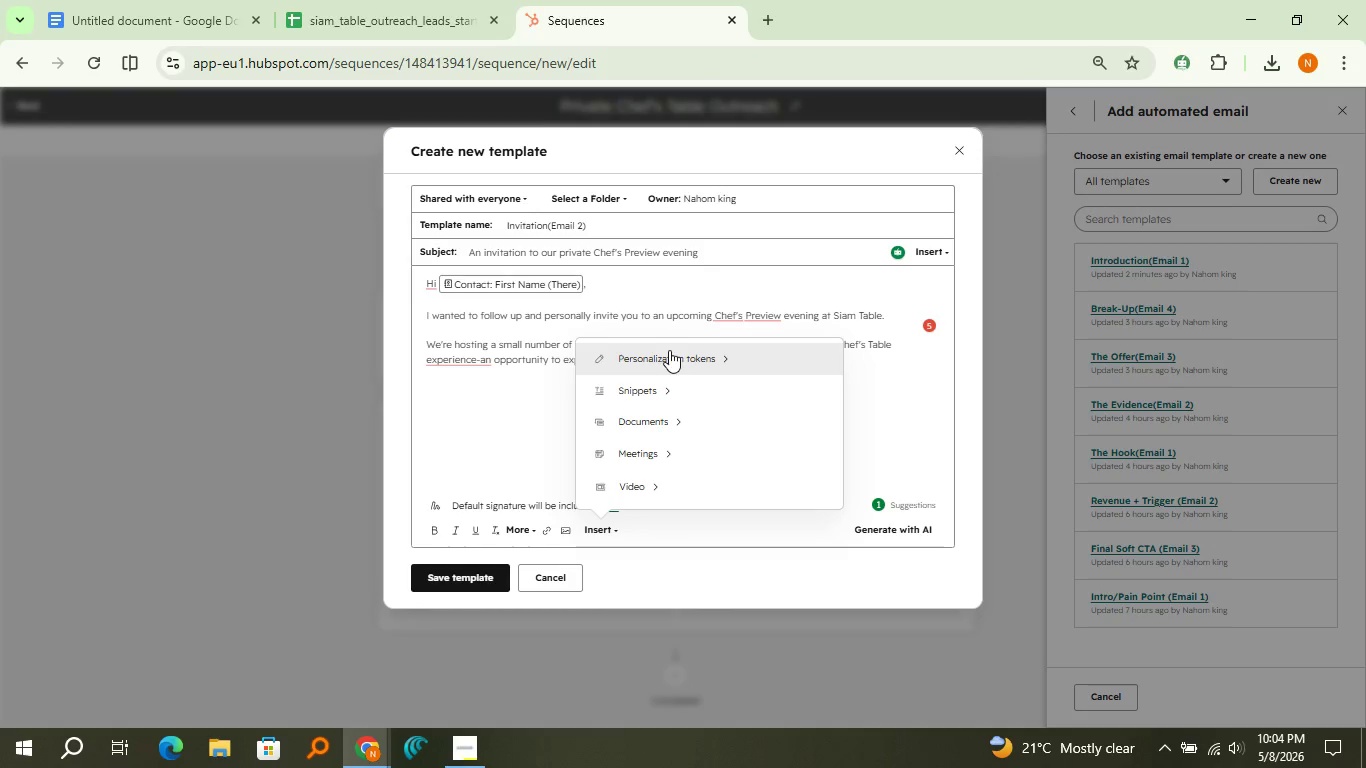 
left_click([669, 350])
 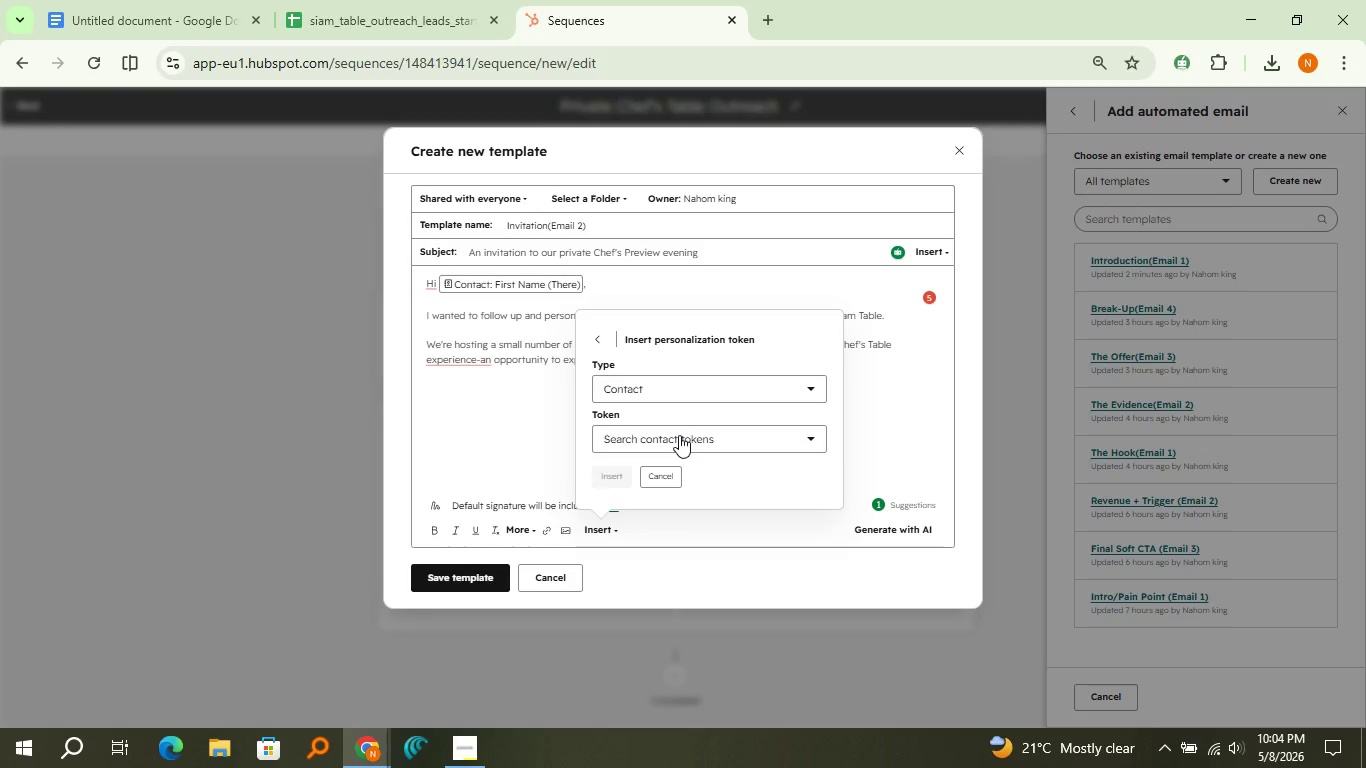 
left_click([679, 435])
 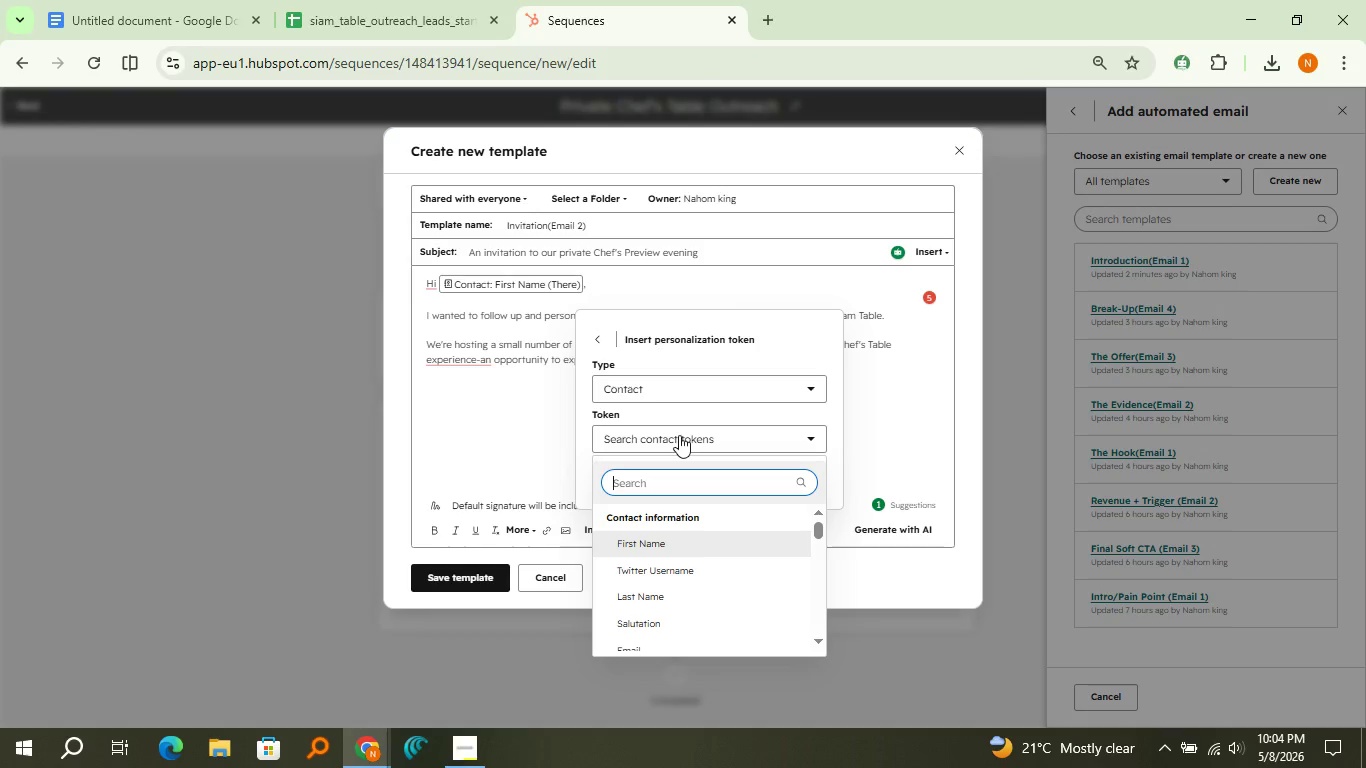 
type(event)
 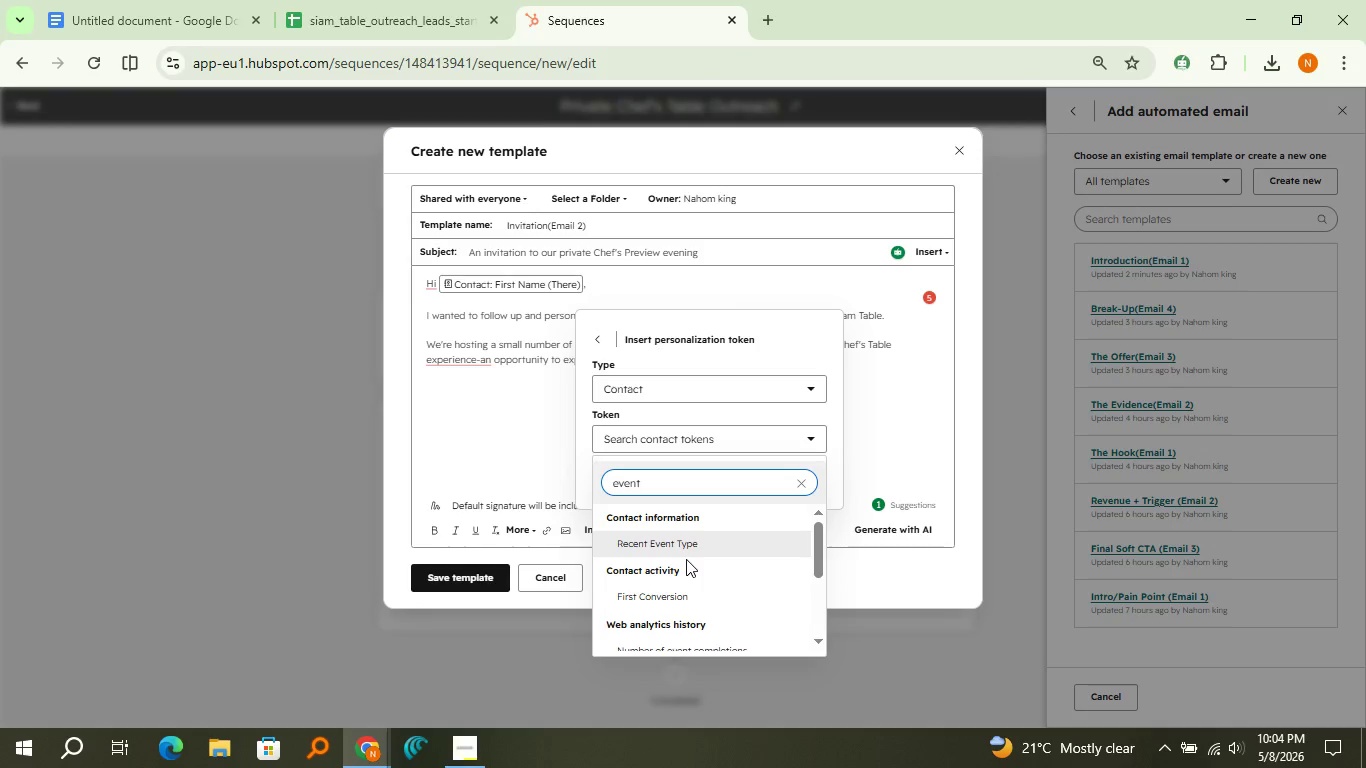 
left_click([686, 559])
 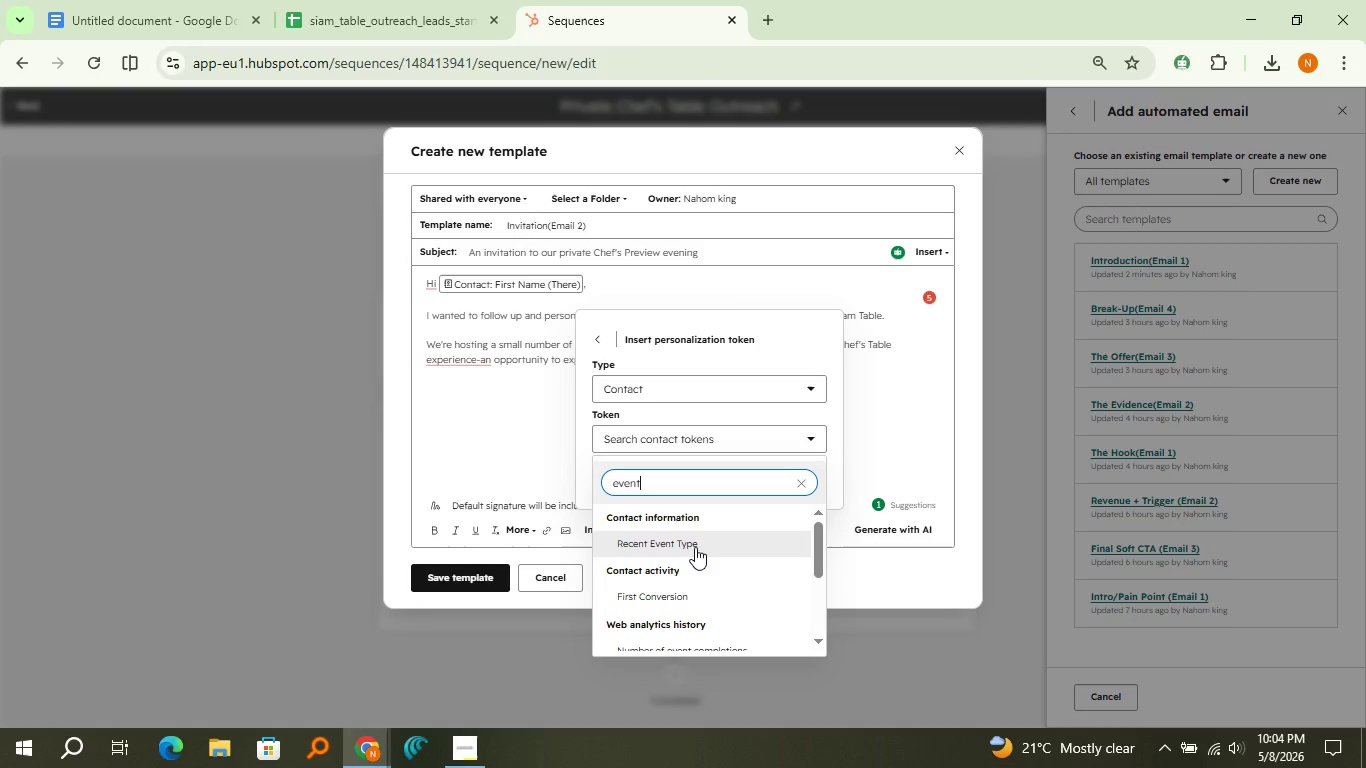 
left_click([695, 547])
 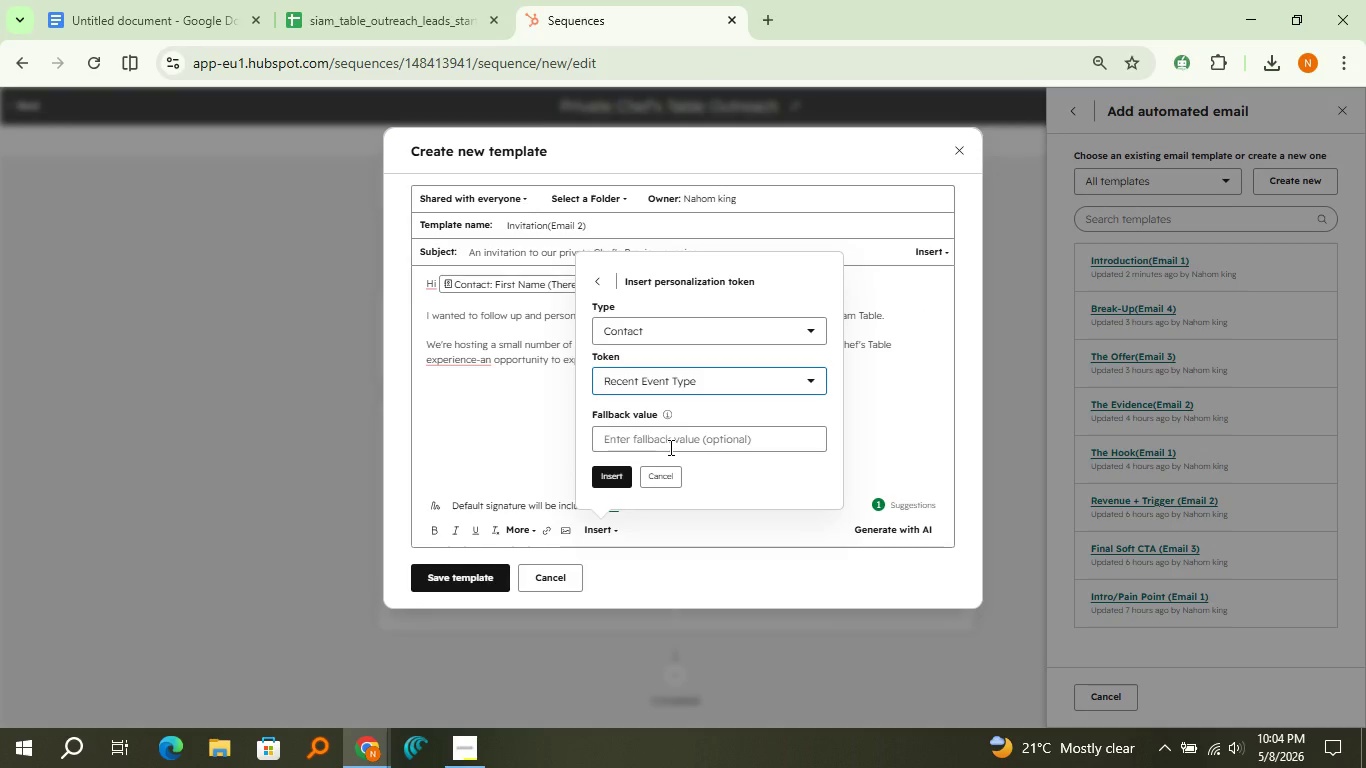 
left_click([669, 447])
 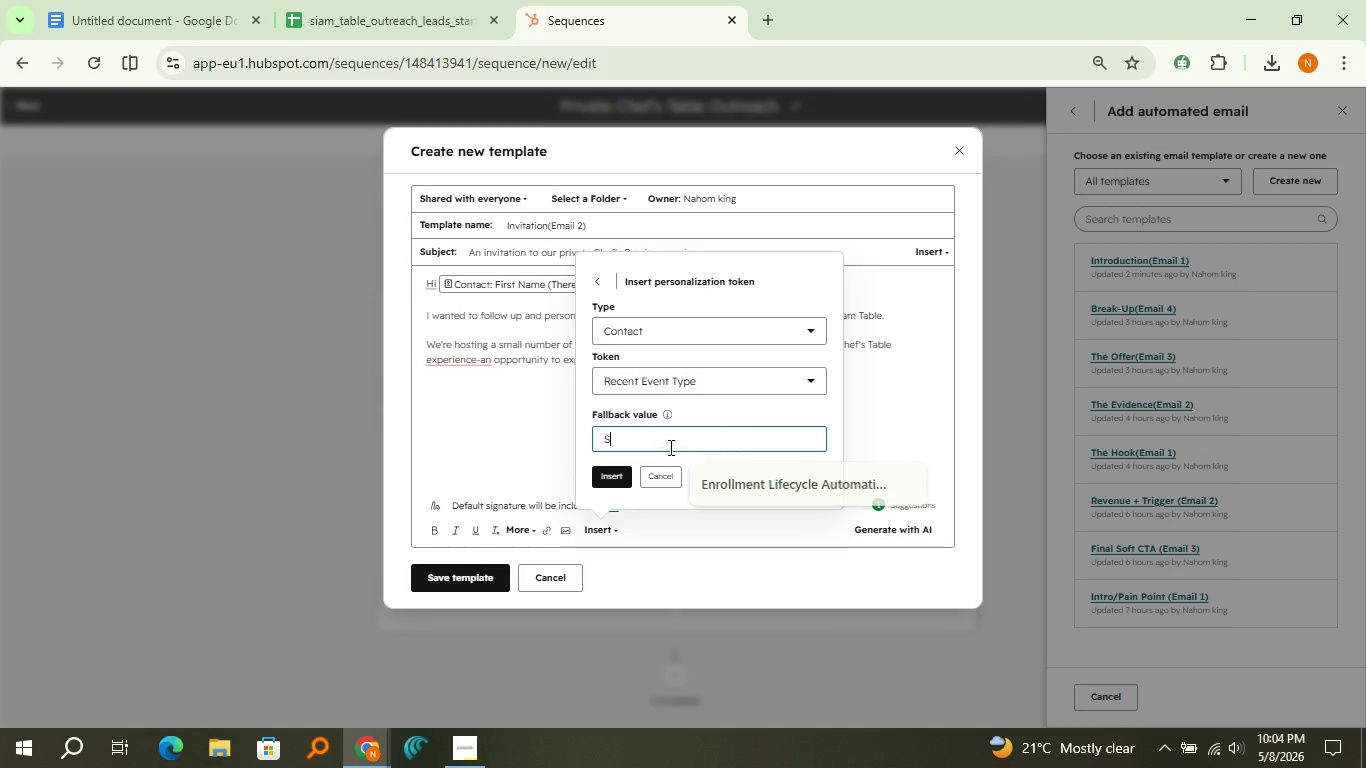 
type(Special)
 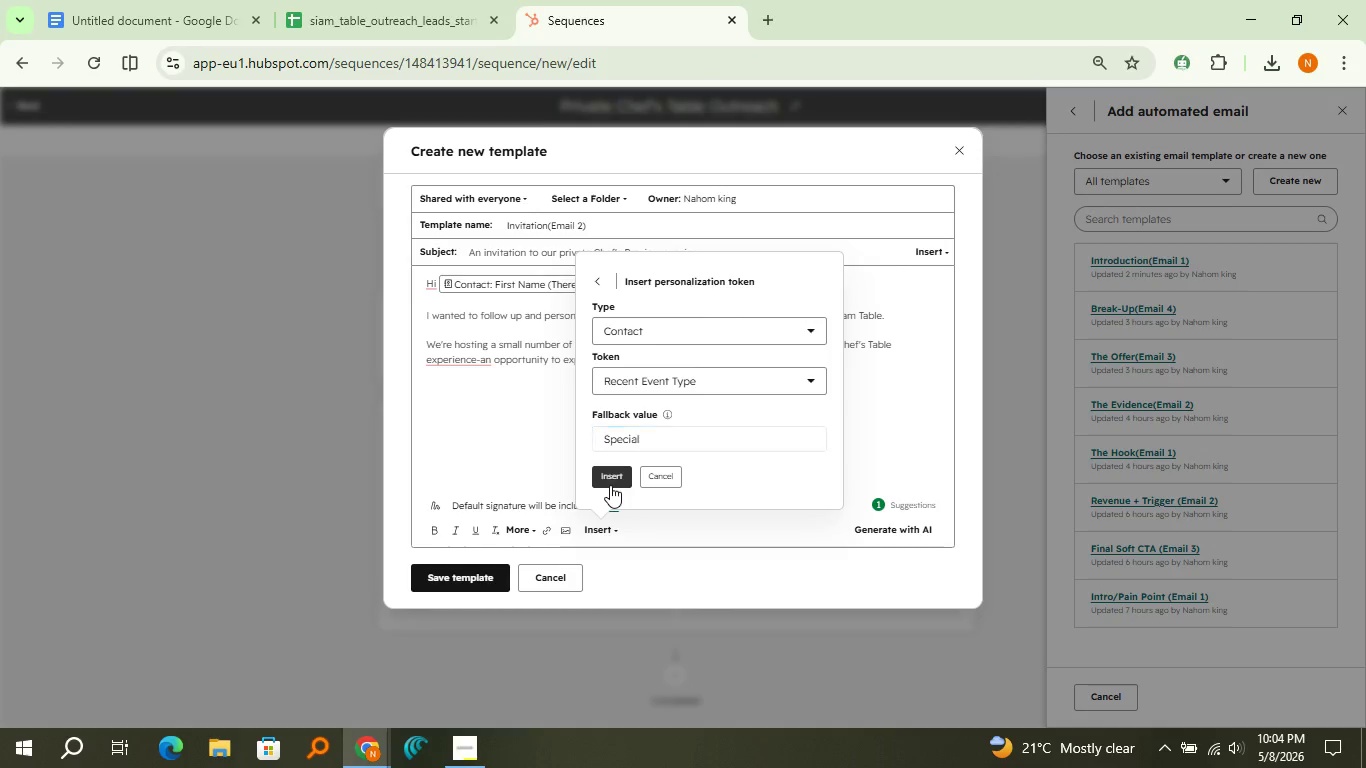 
left_click([610, 485])
 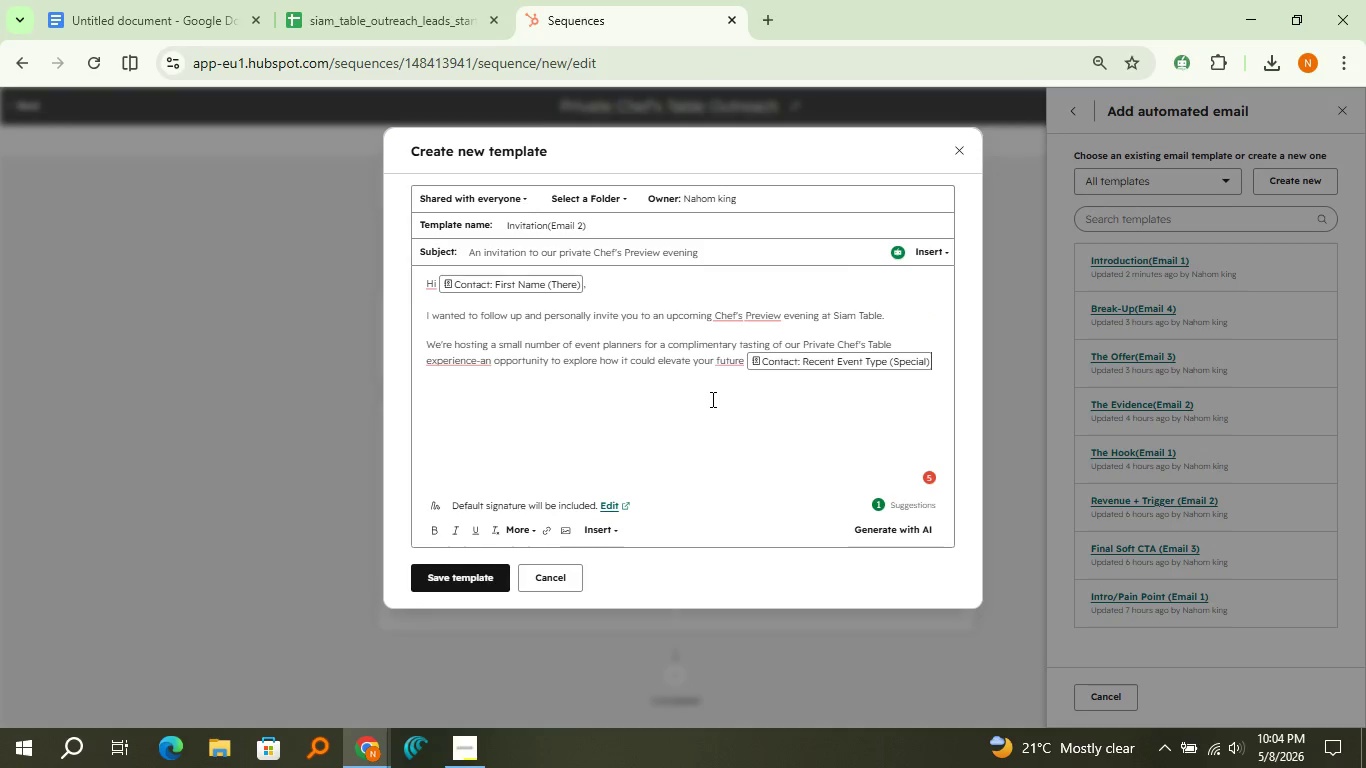 
type( events.)
 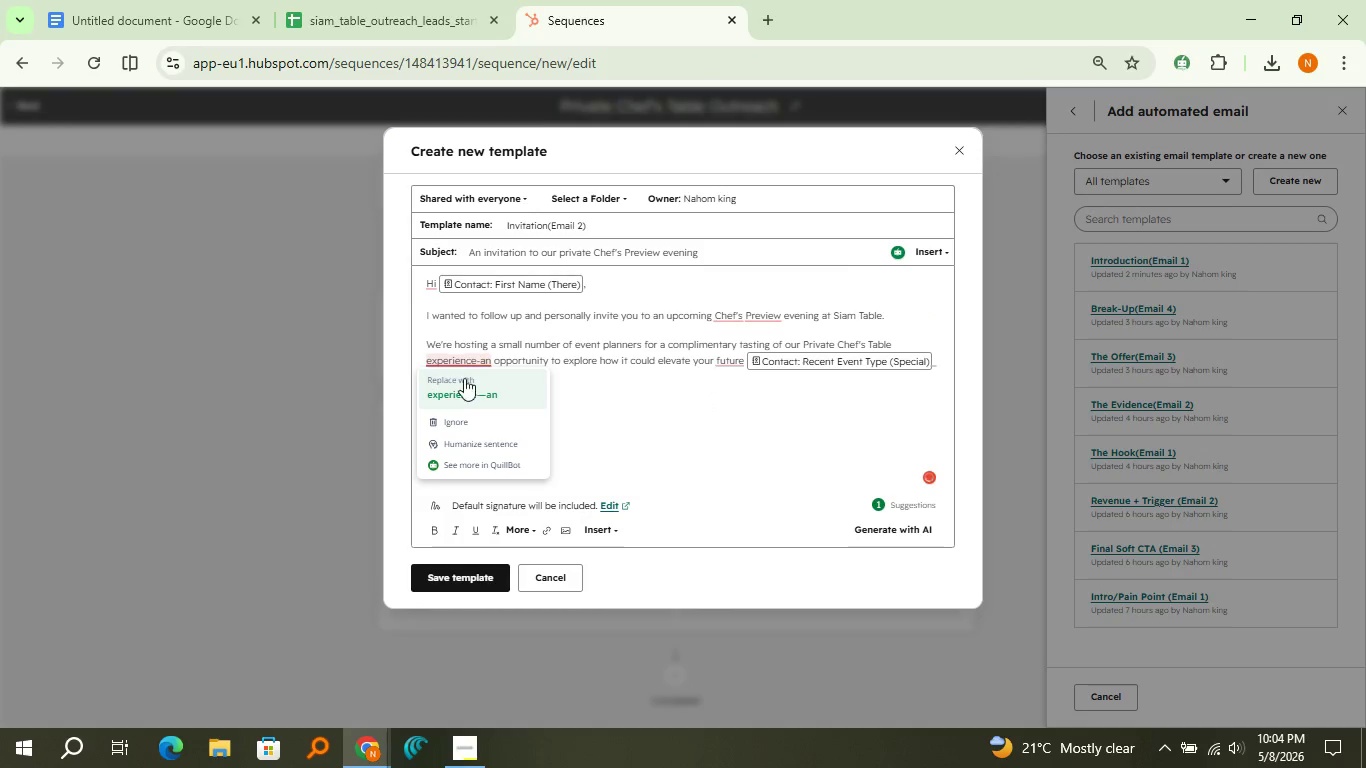 
left_click([464, 378])
 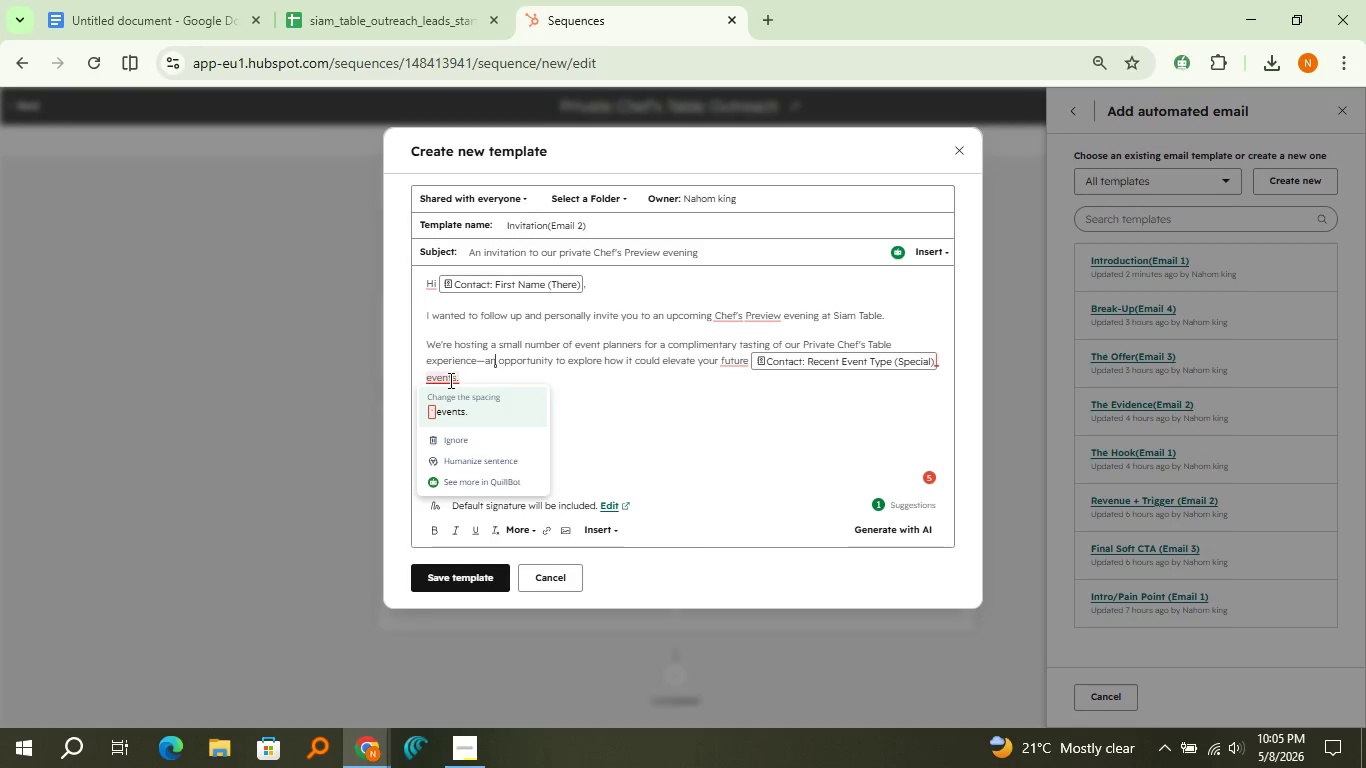 
left_click([454, 408])
 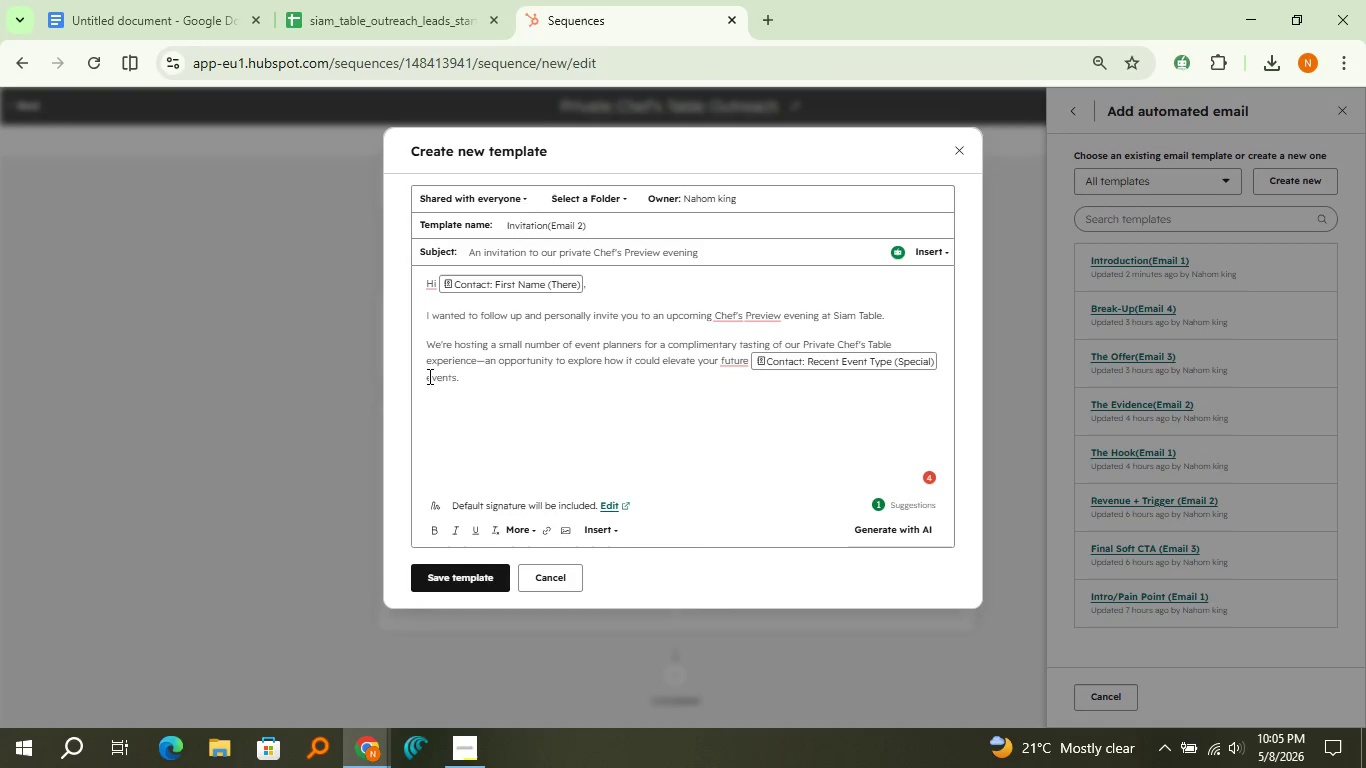 
left_click([427, 377])
 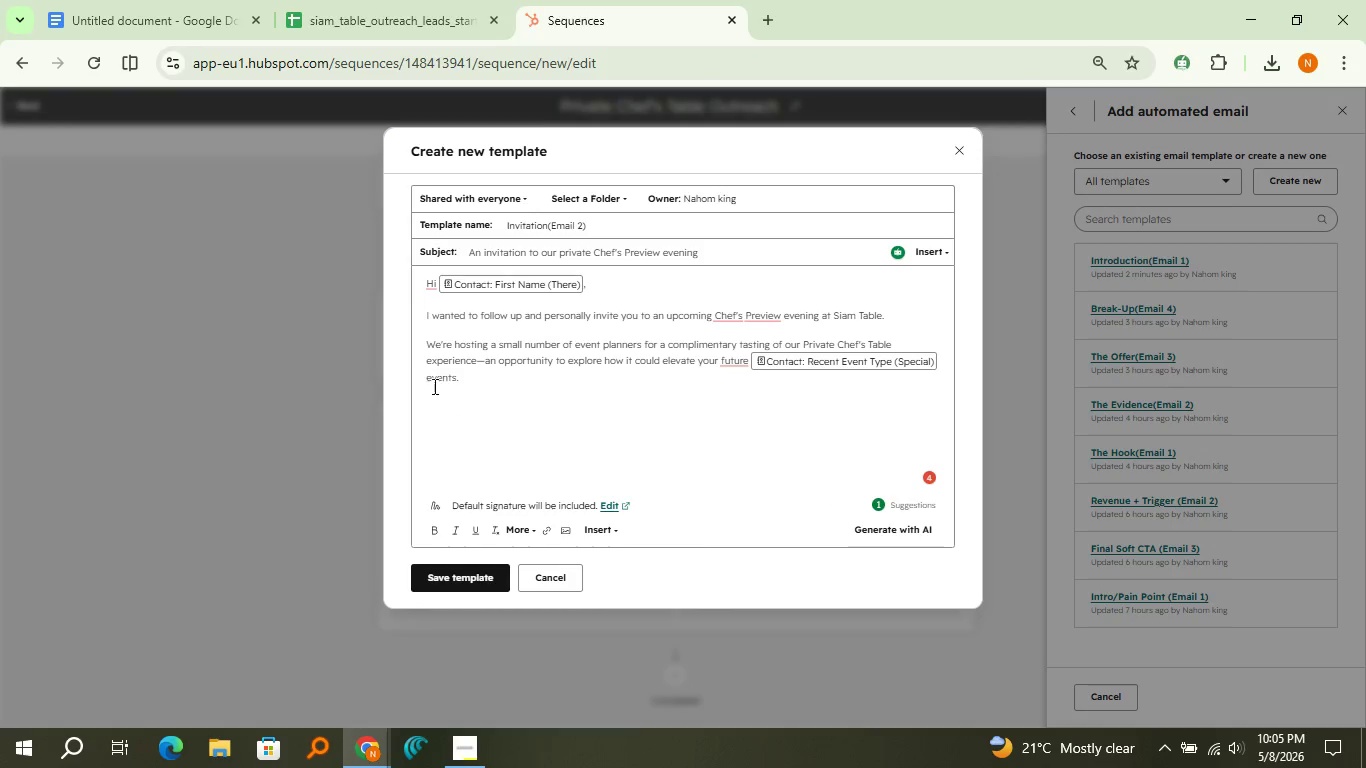 
key(Space)
 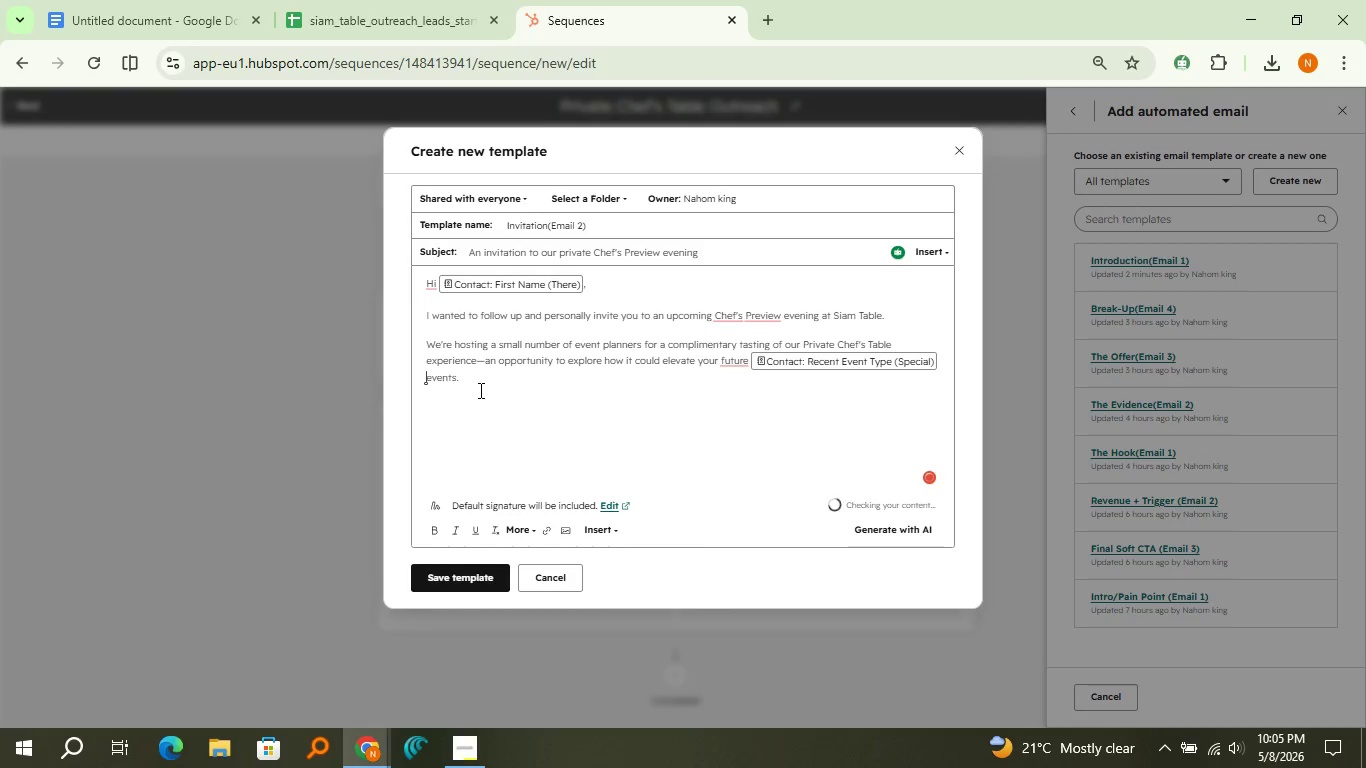 
left_click([479, 390])
 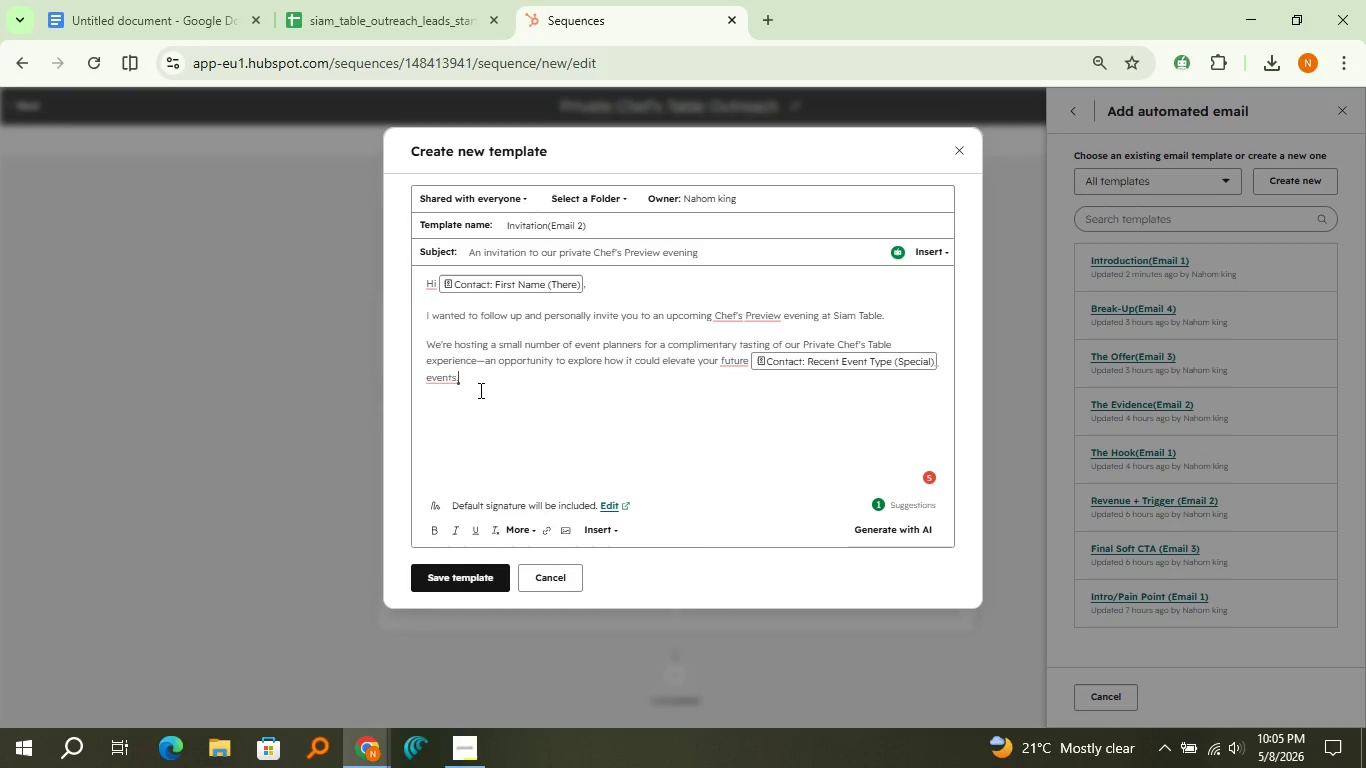 
key(Enter)
 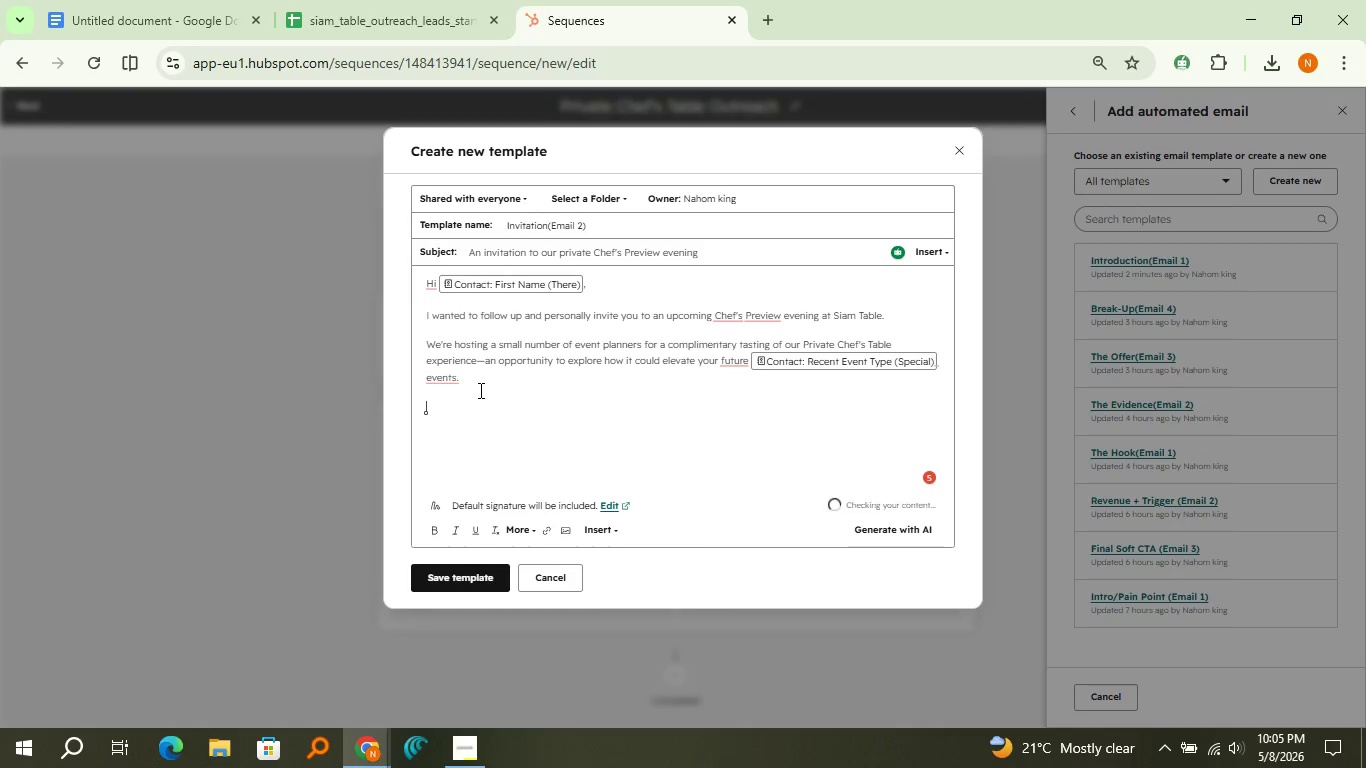 
key(Enter)
 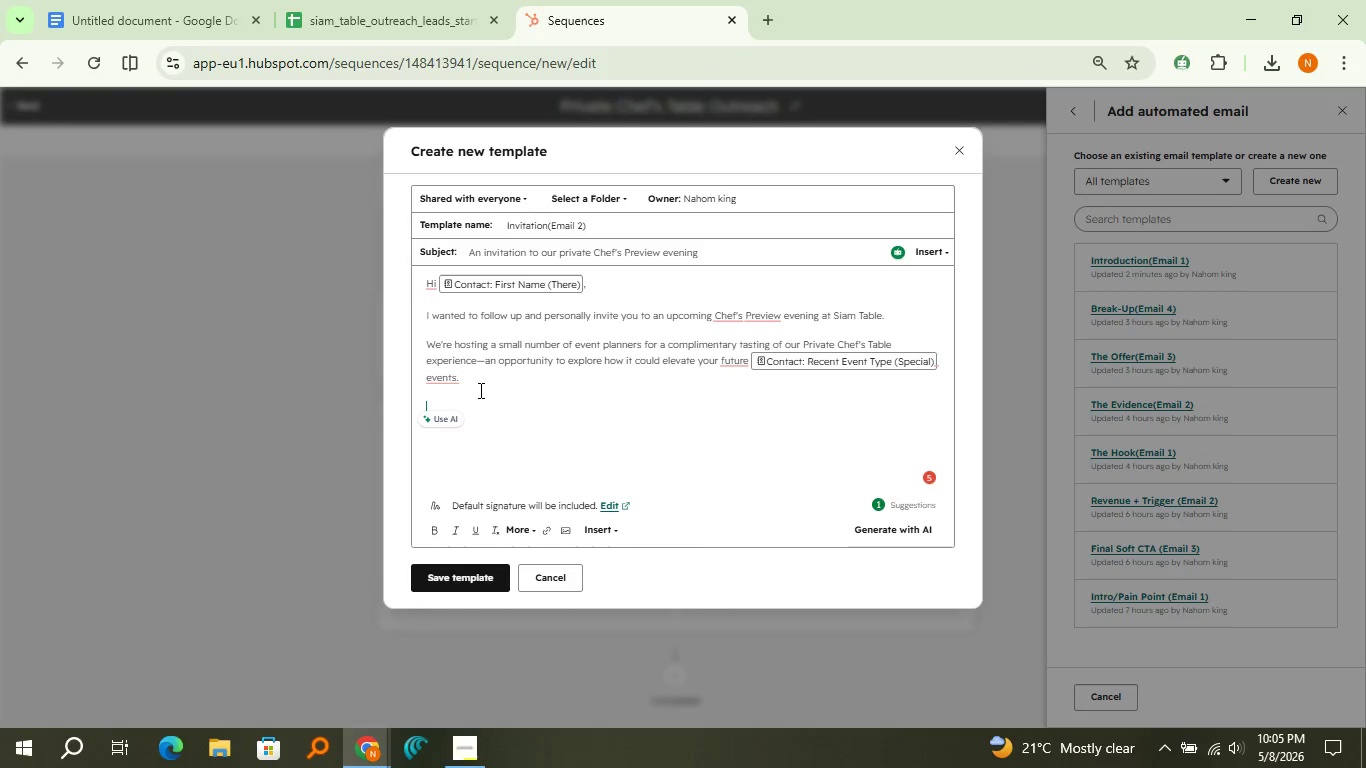 
wait(5.14)
 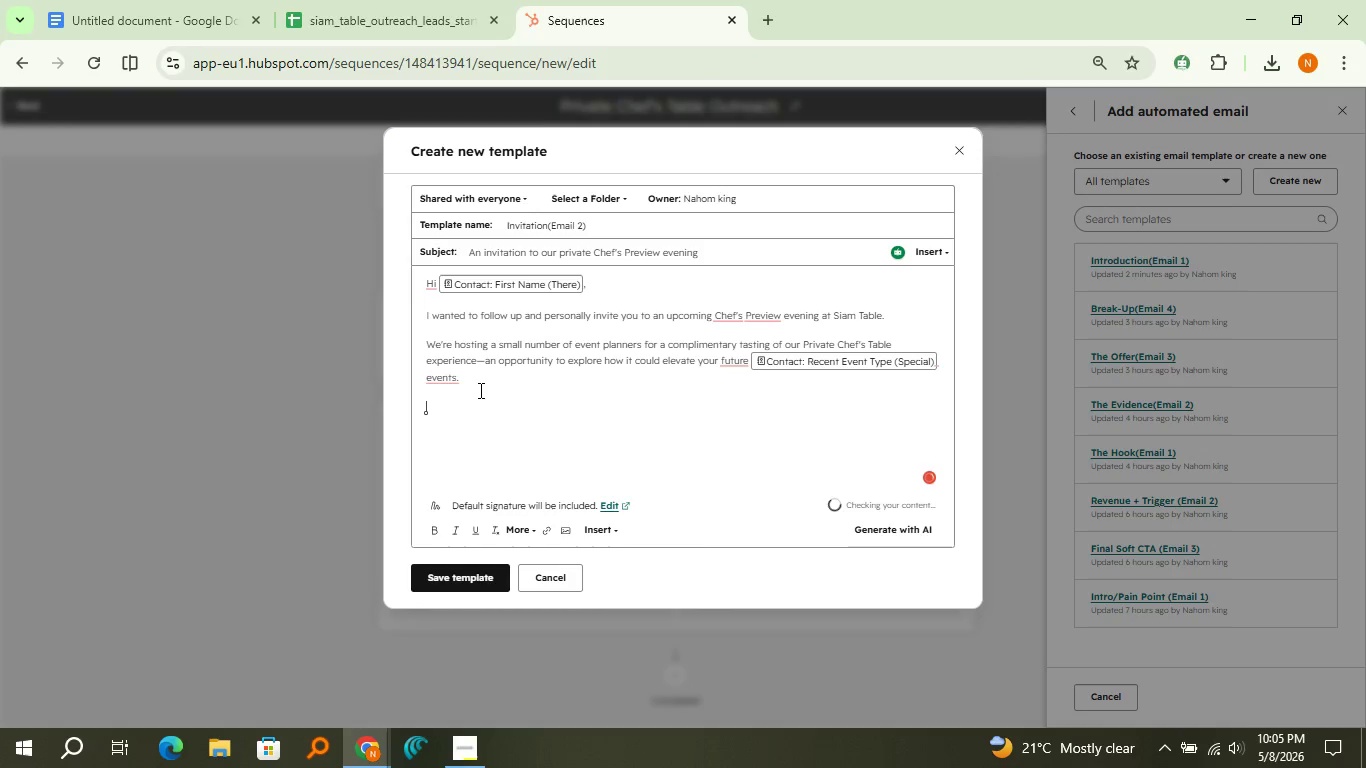 
mouse_move([737, 391])
 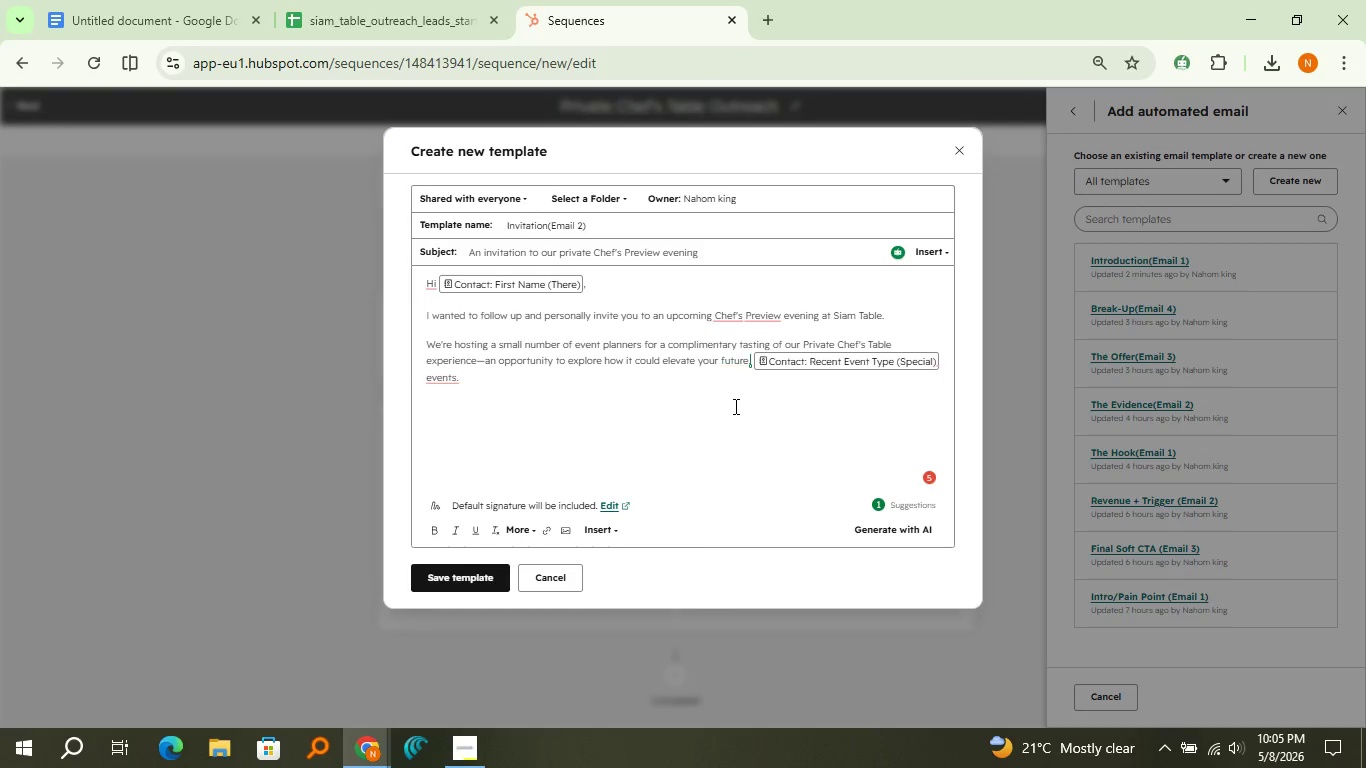 
left_click([734, 406])
 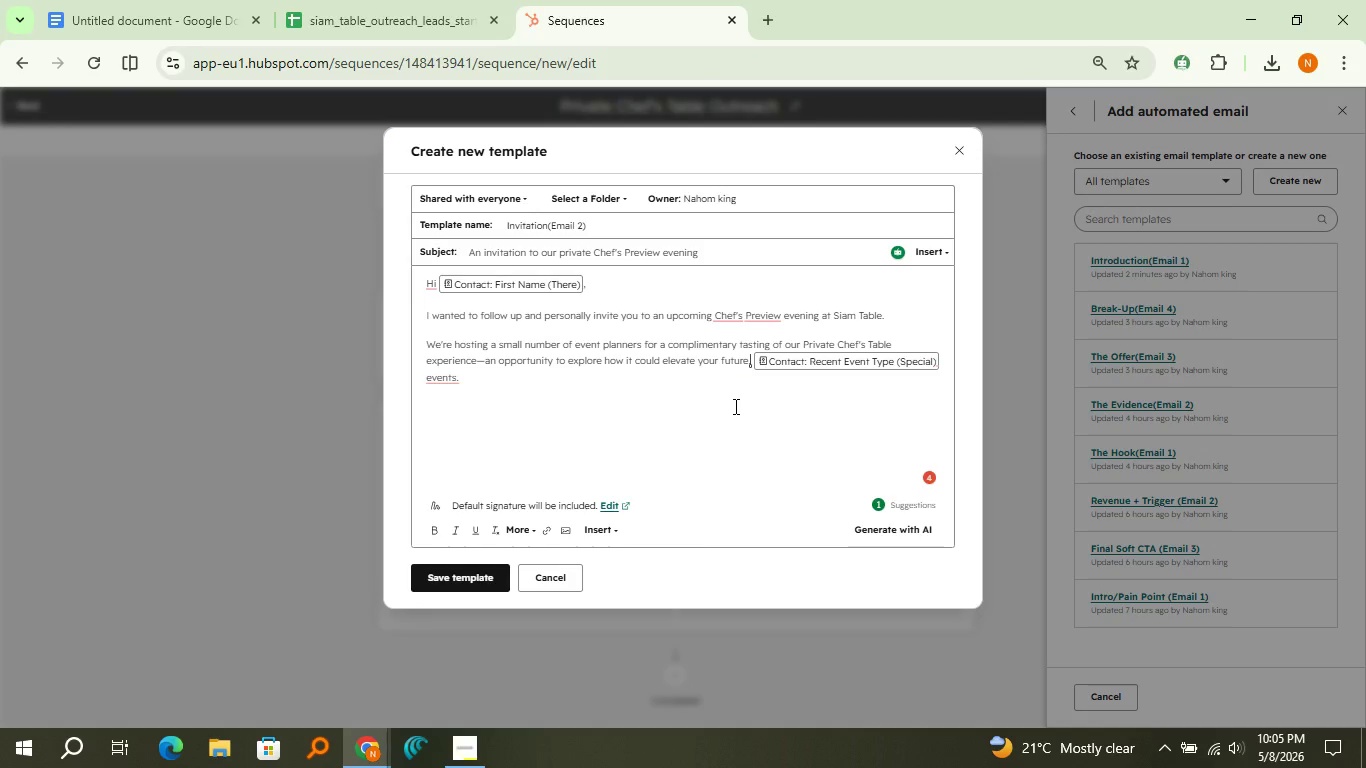 
key(Control+Z)
 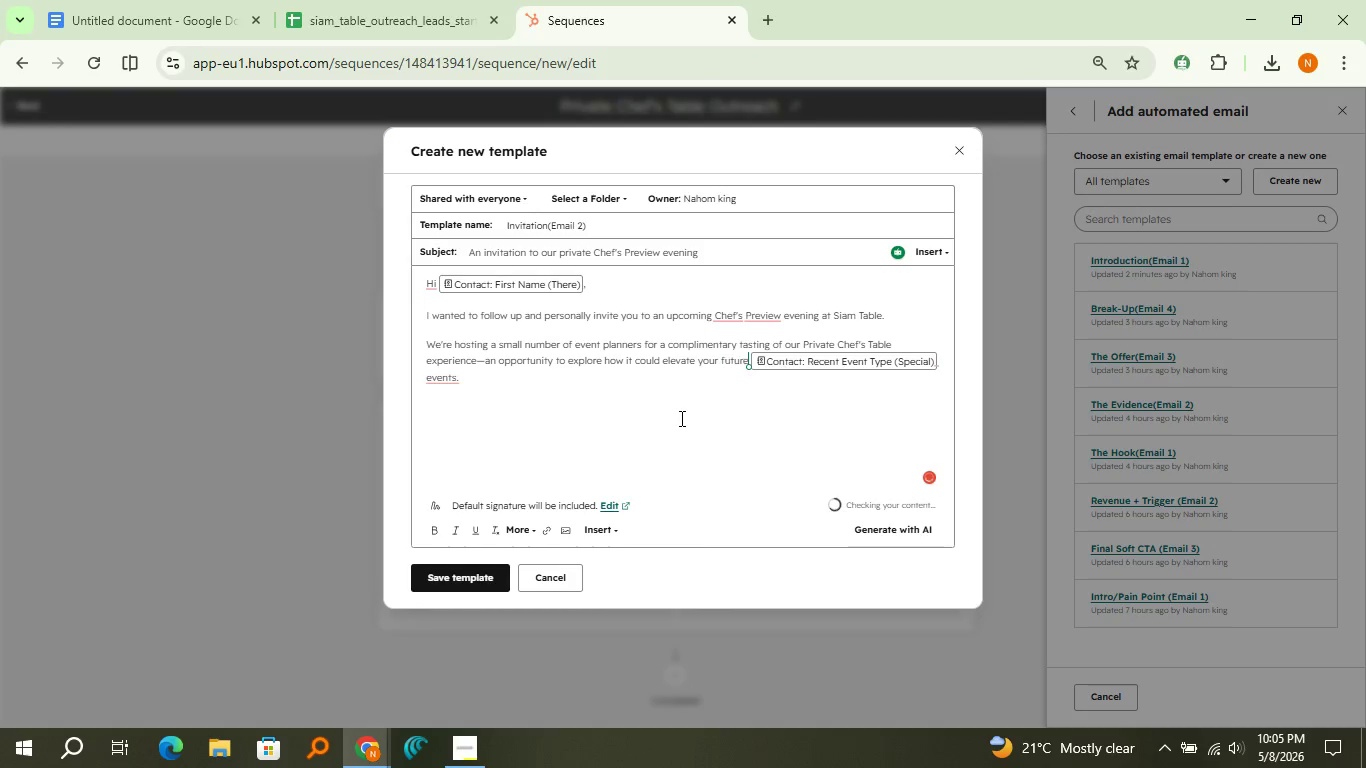 
left_click([680, 418])
 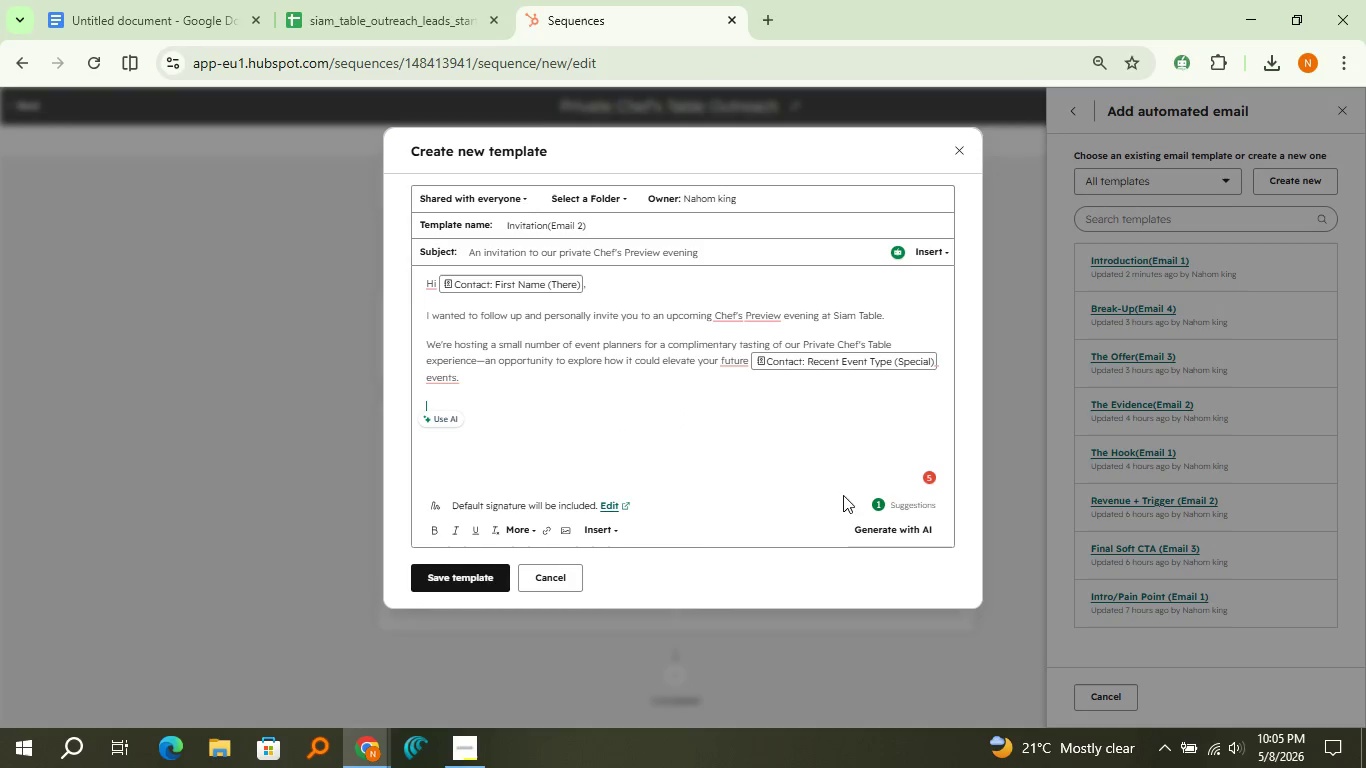 
wait(5.88)
 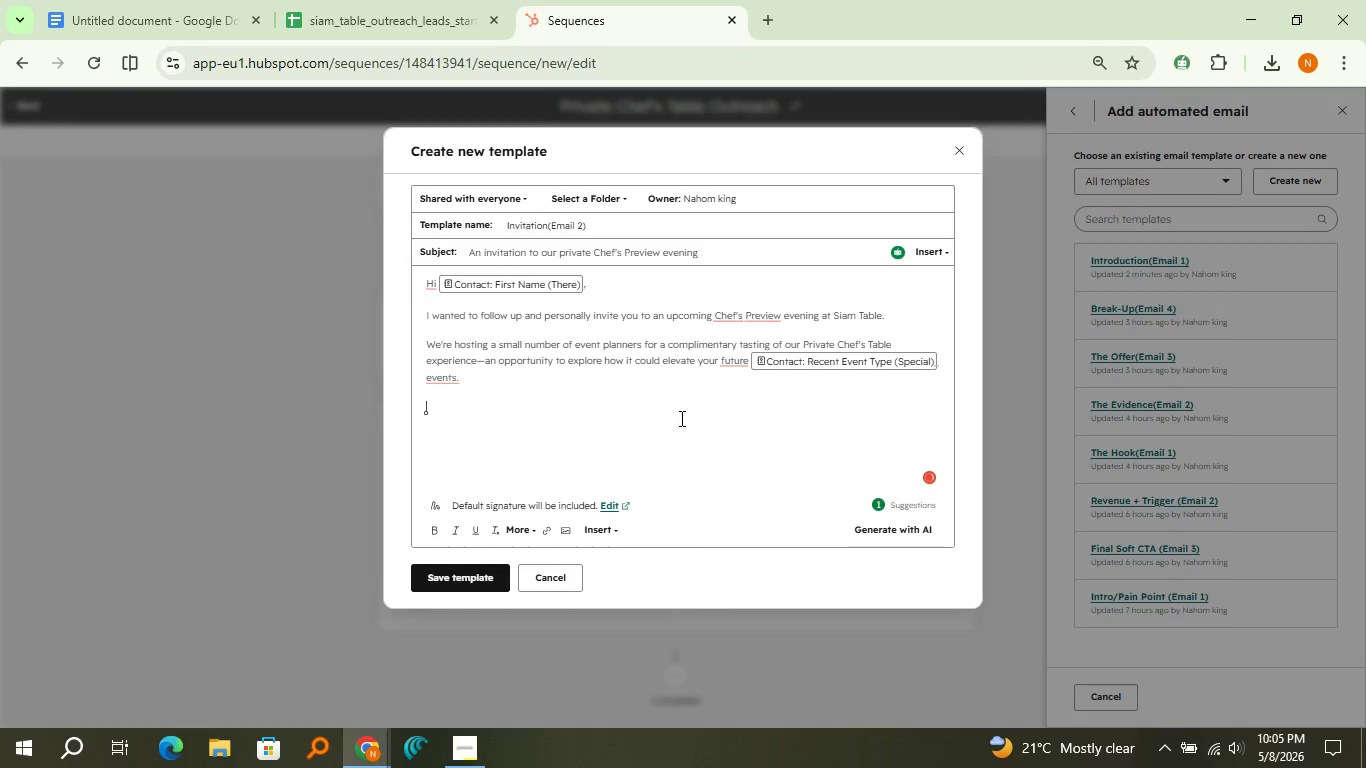 
right_click([876, 496])
 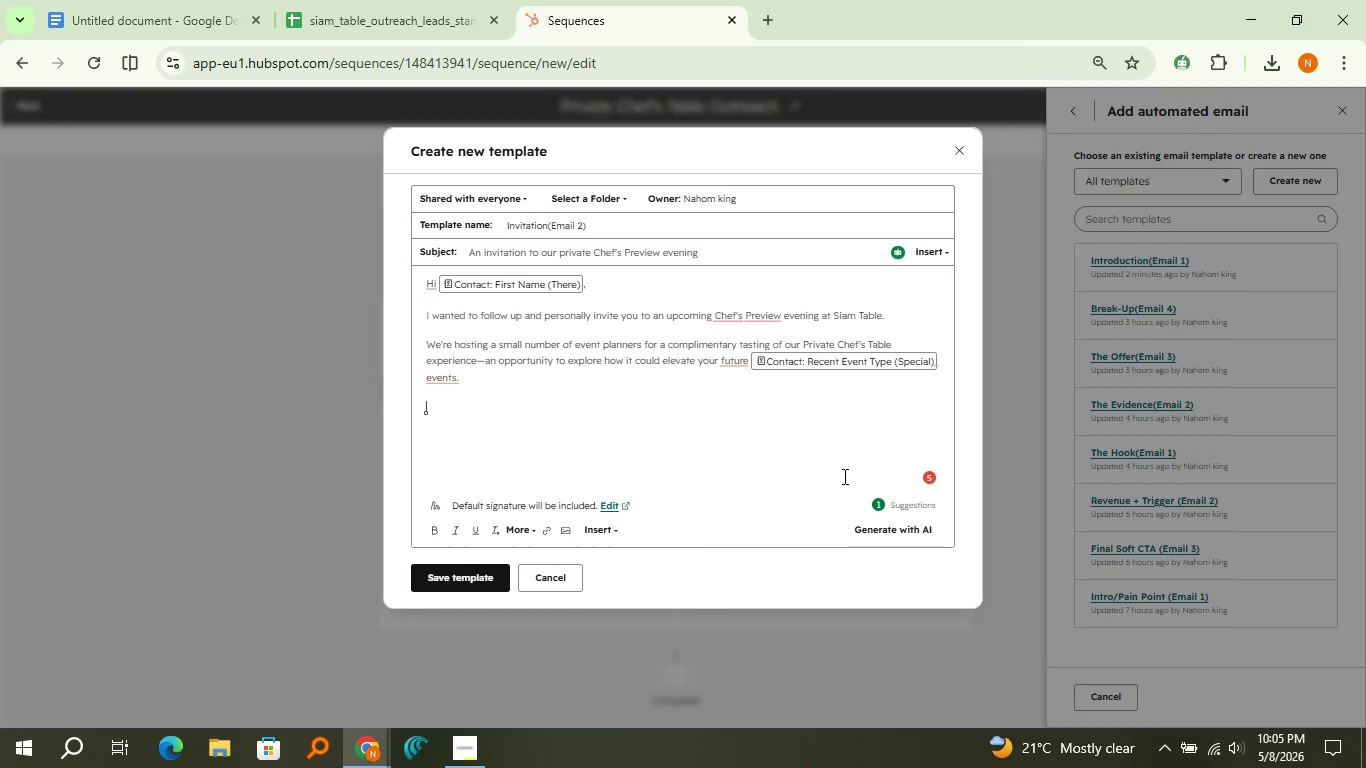 
left_click([843, 476])
 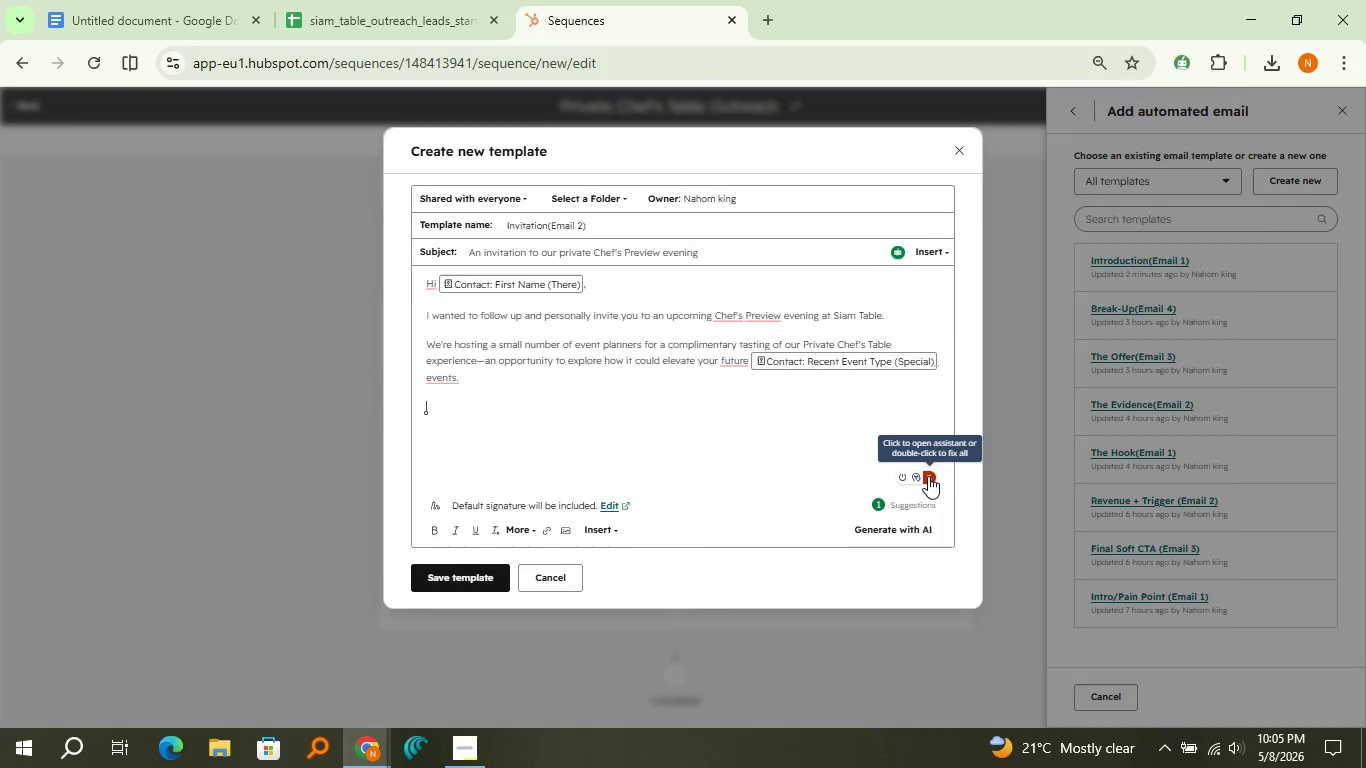 
right_click([928, 476])
 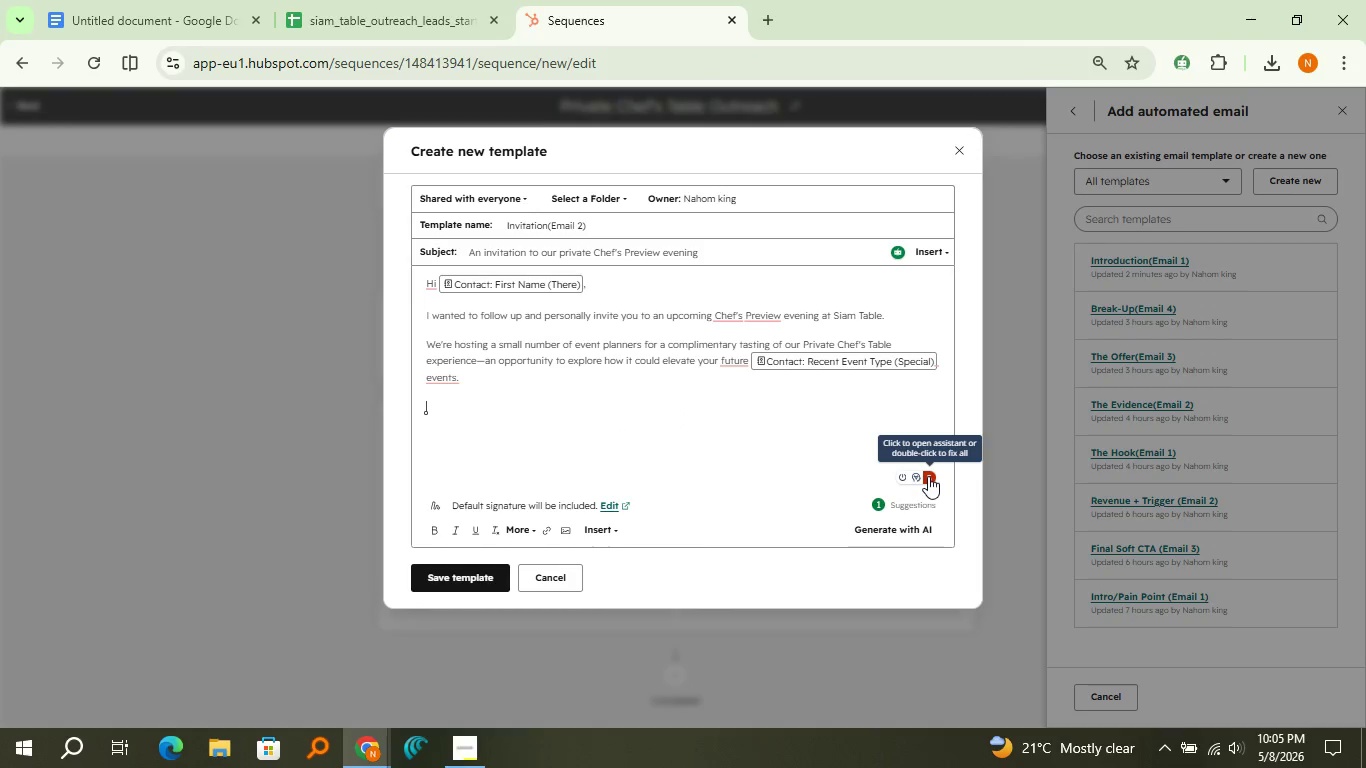 
right_click([928, 476])
 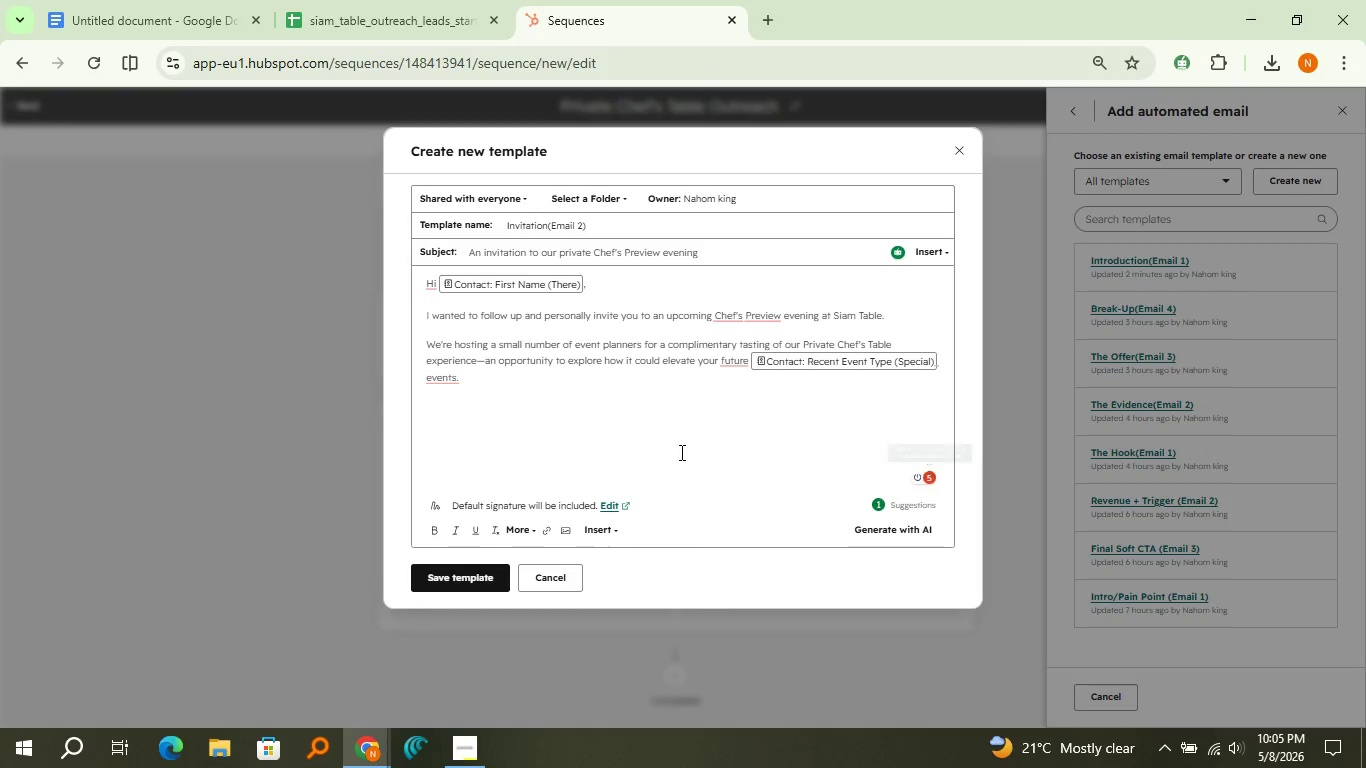 
left_click([680, 452])
 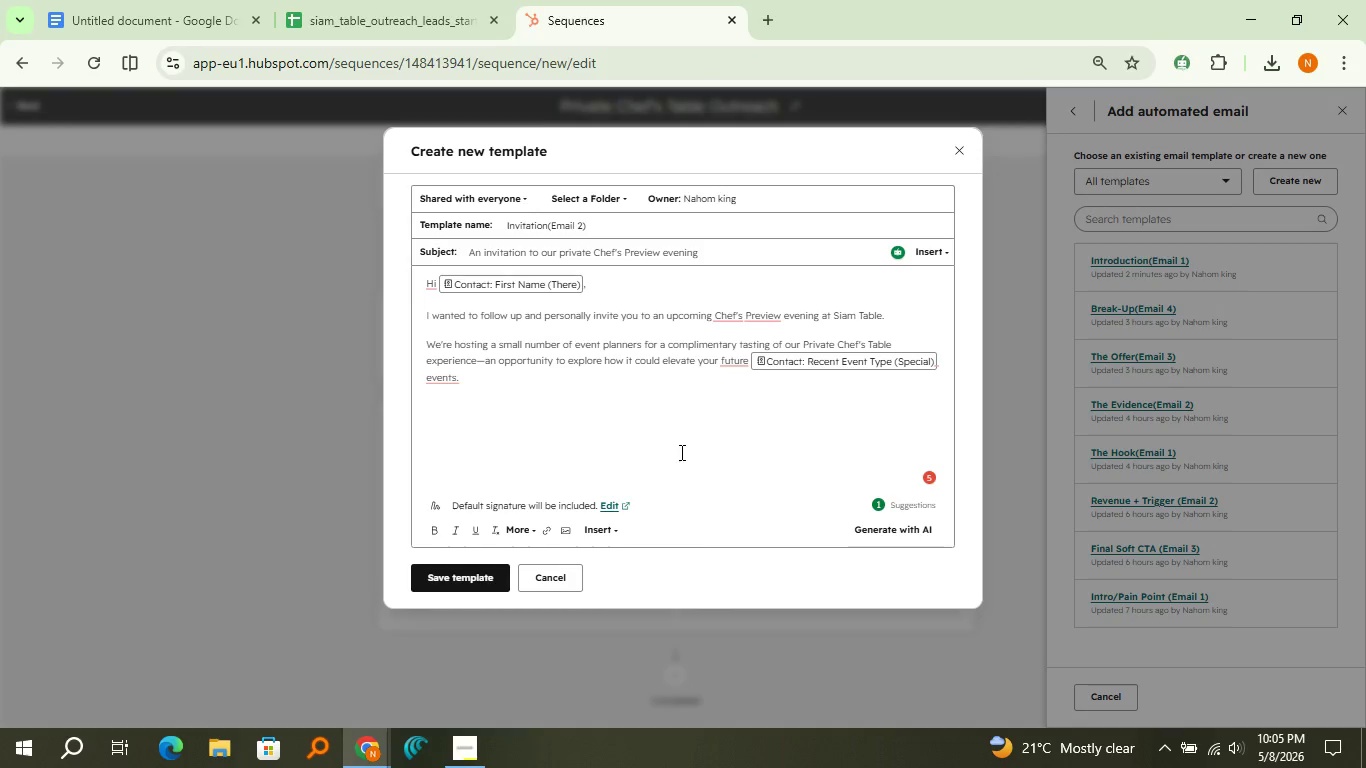 
type(The evening is designed to be intimate )
key(Backspace)
type(, with limited seating to end=sure a fully curated experience.)
 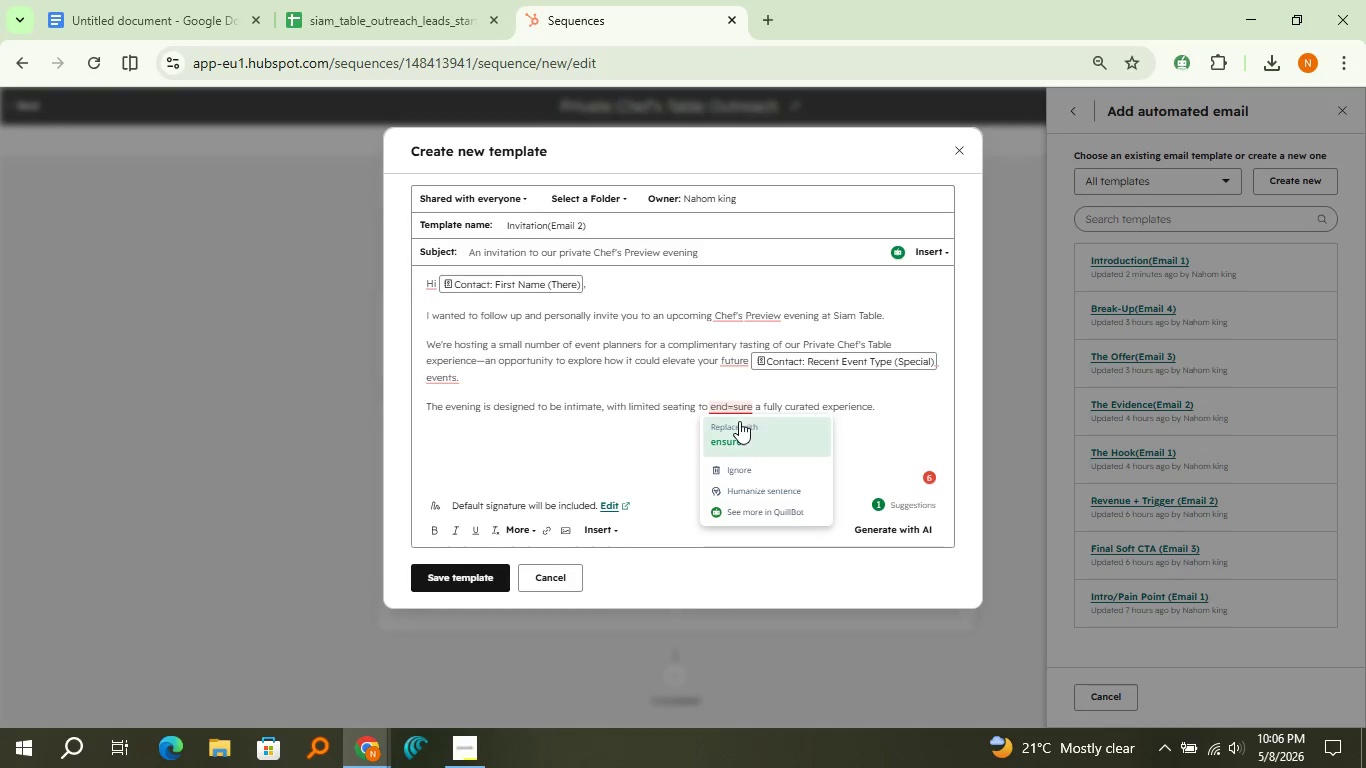 
left_click([740, 422])
 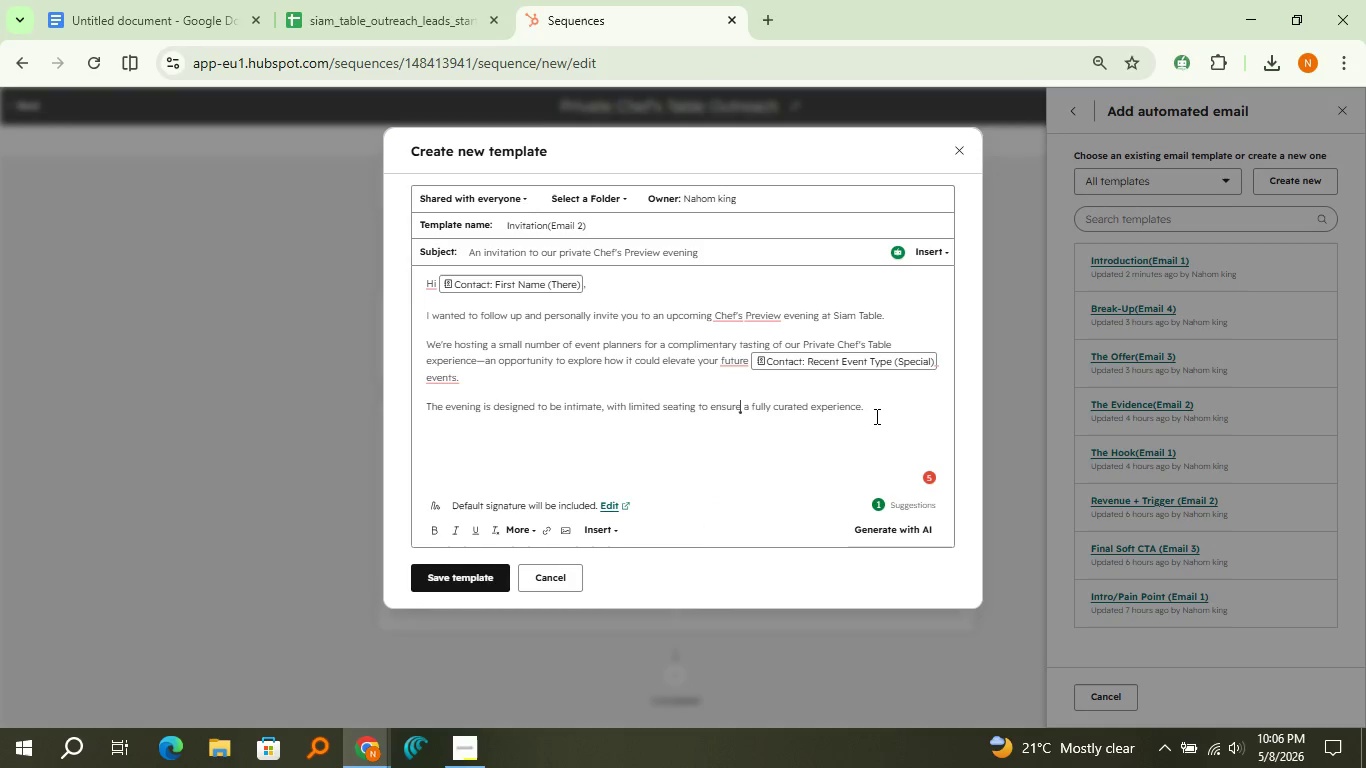 
left_click([875, 416])
 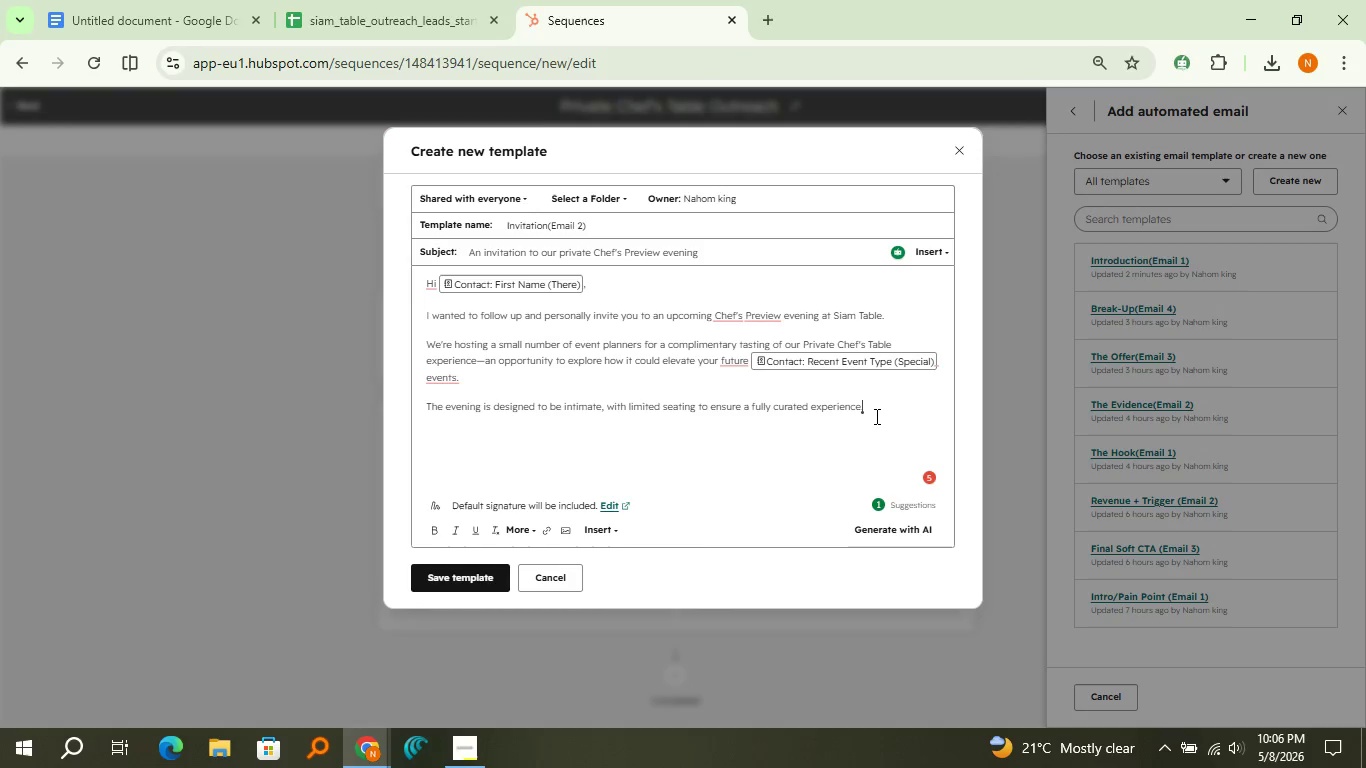 
key(Enter)
 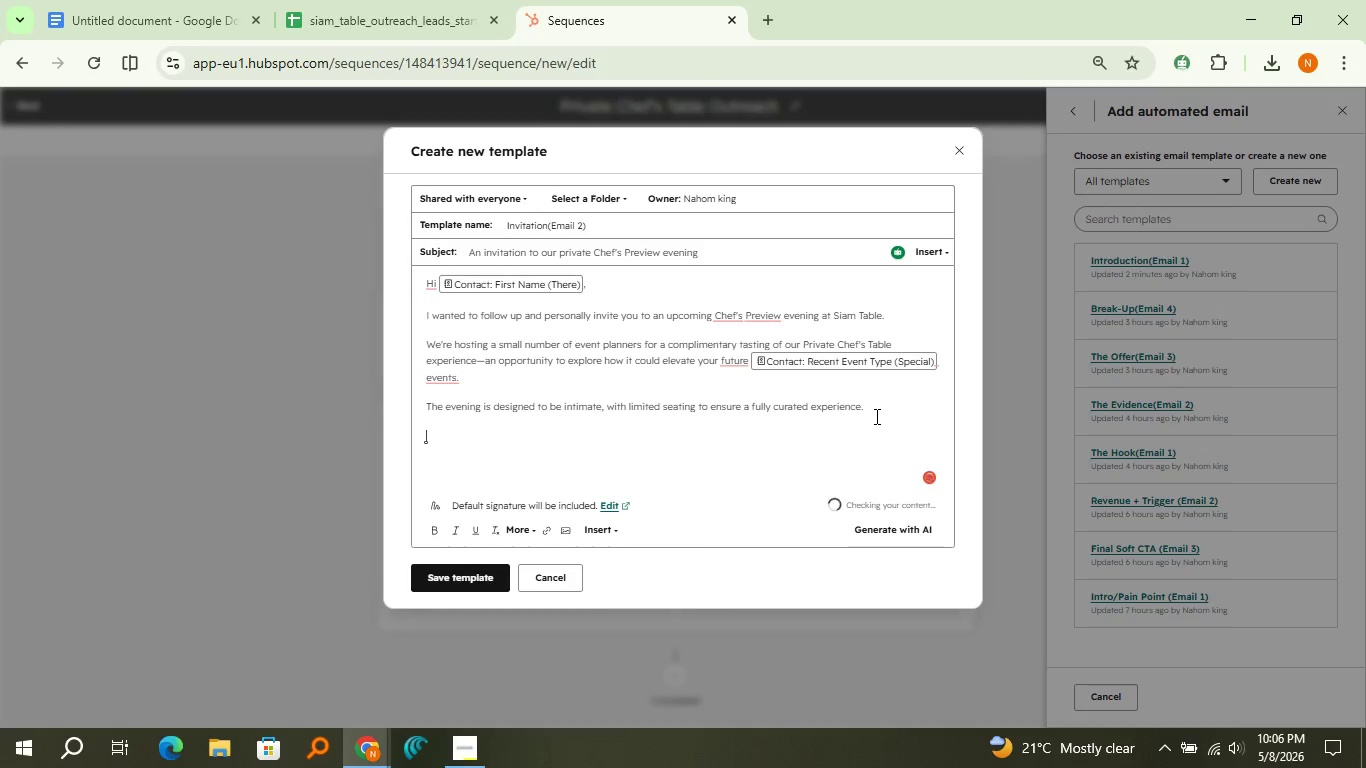 
key(Enter)
 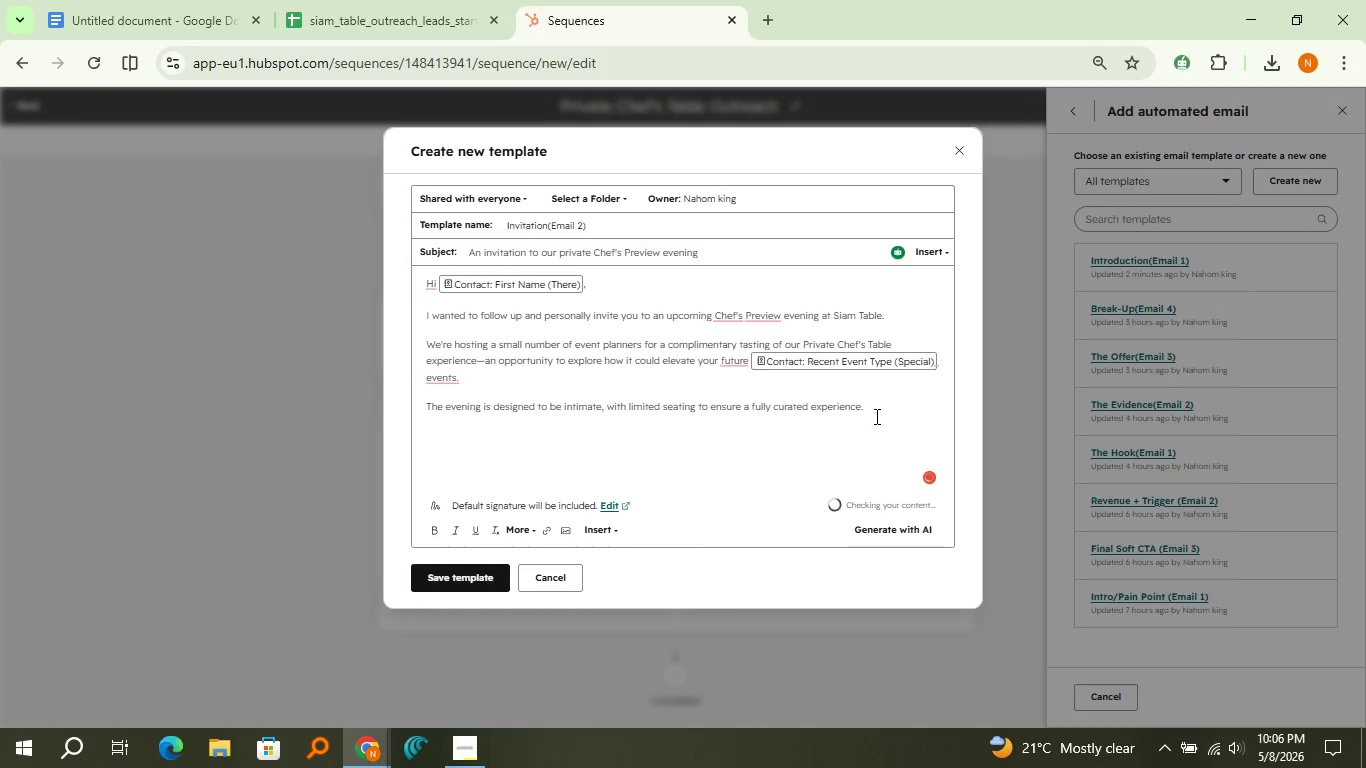 
type(If you'd like to atted, you can reserve a spot here: )
 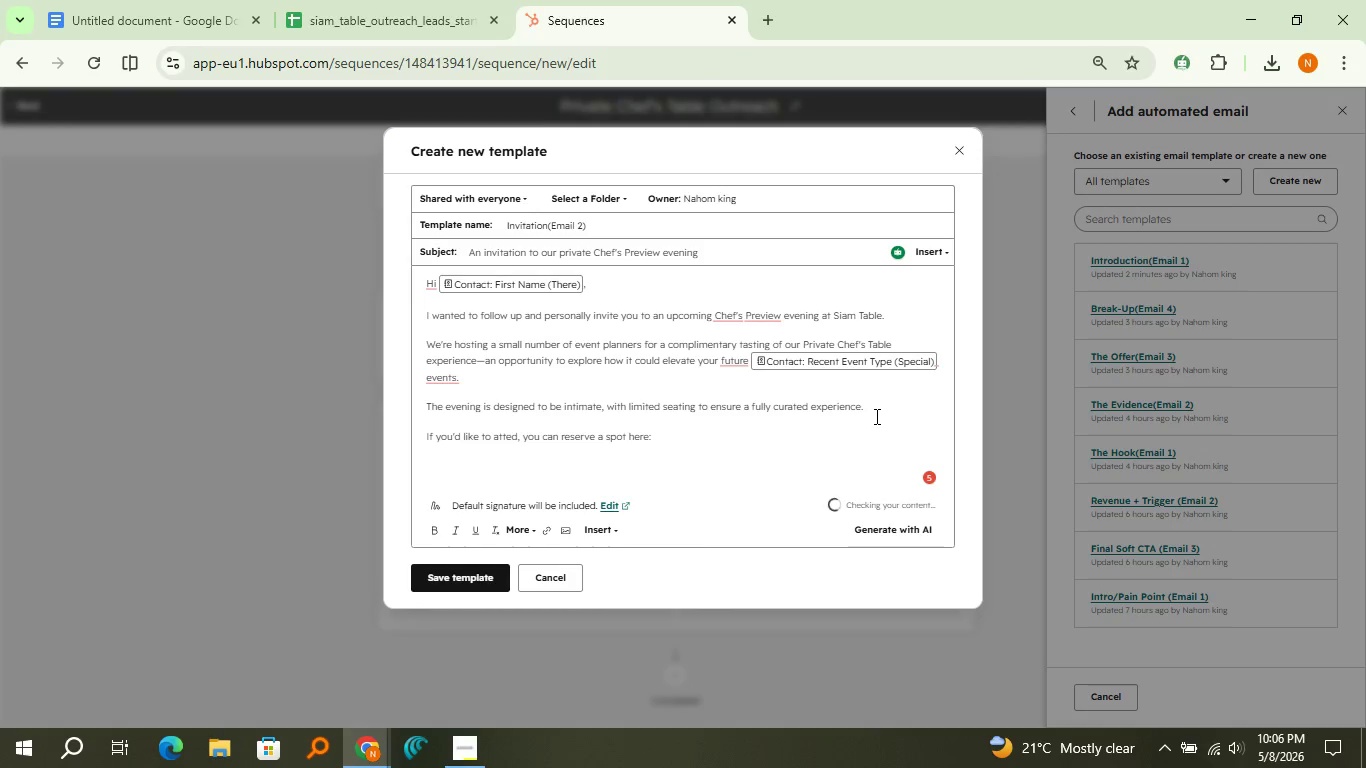 
left_click([607, 537])
 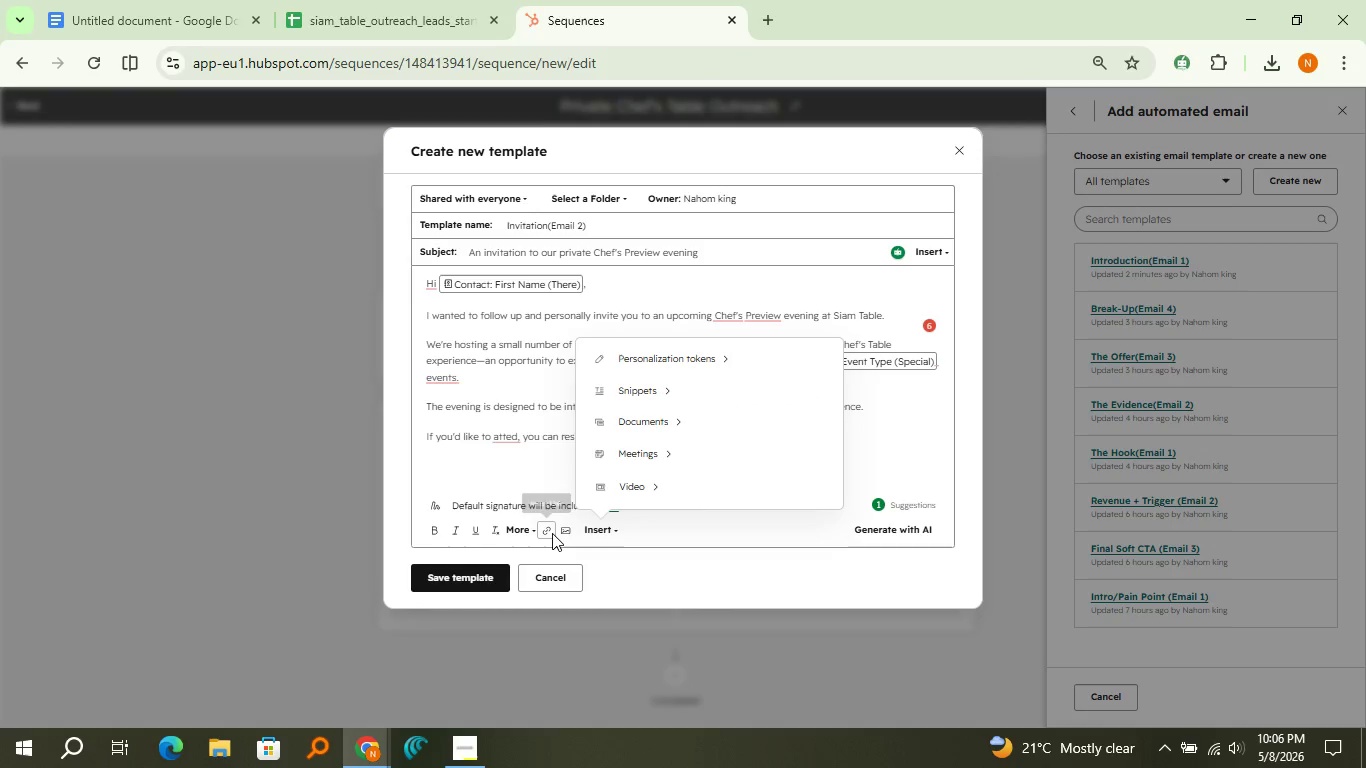 
left_click([552, 533])
 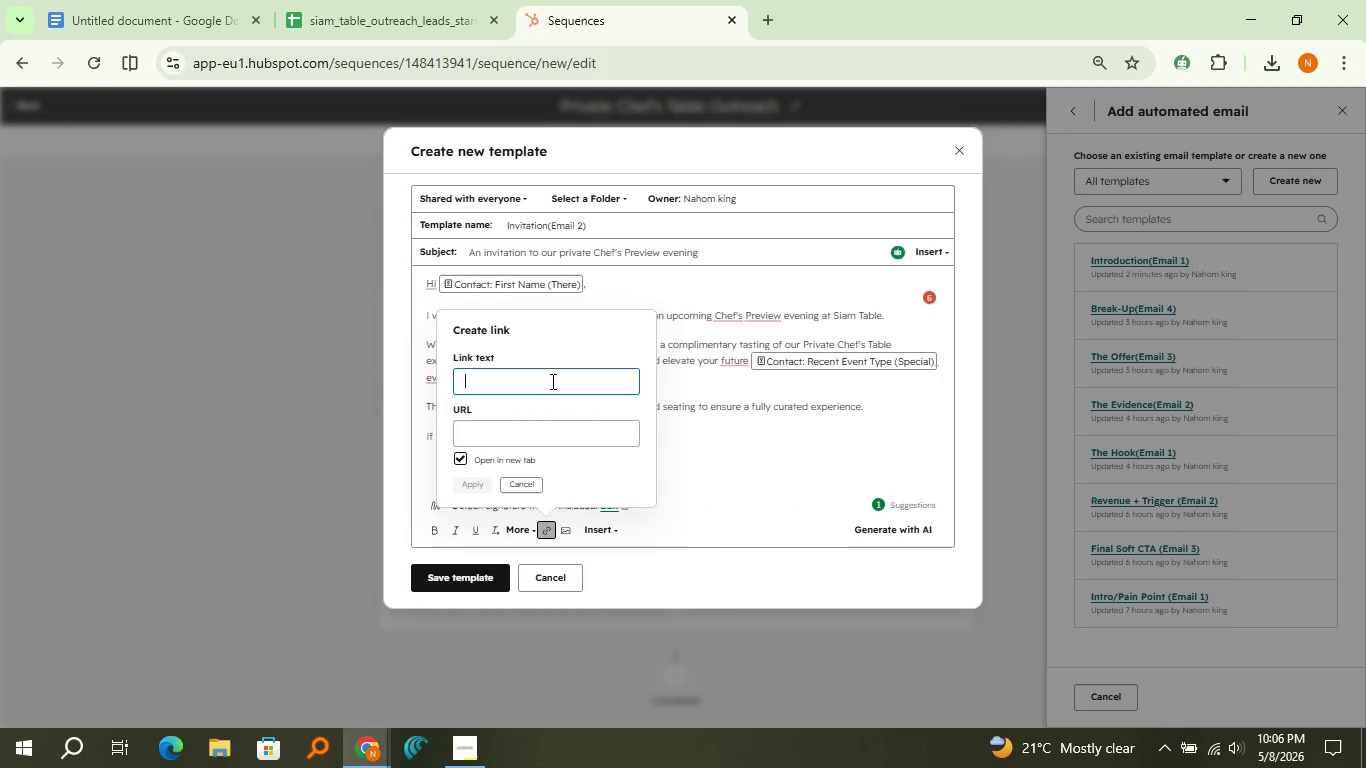 
left_click([551, 381])
 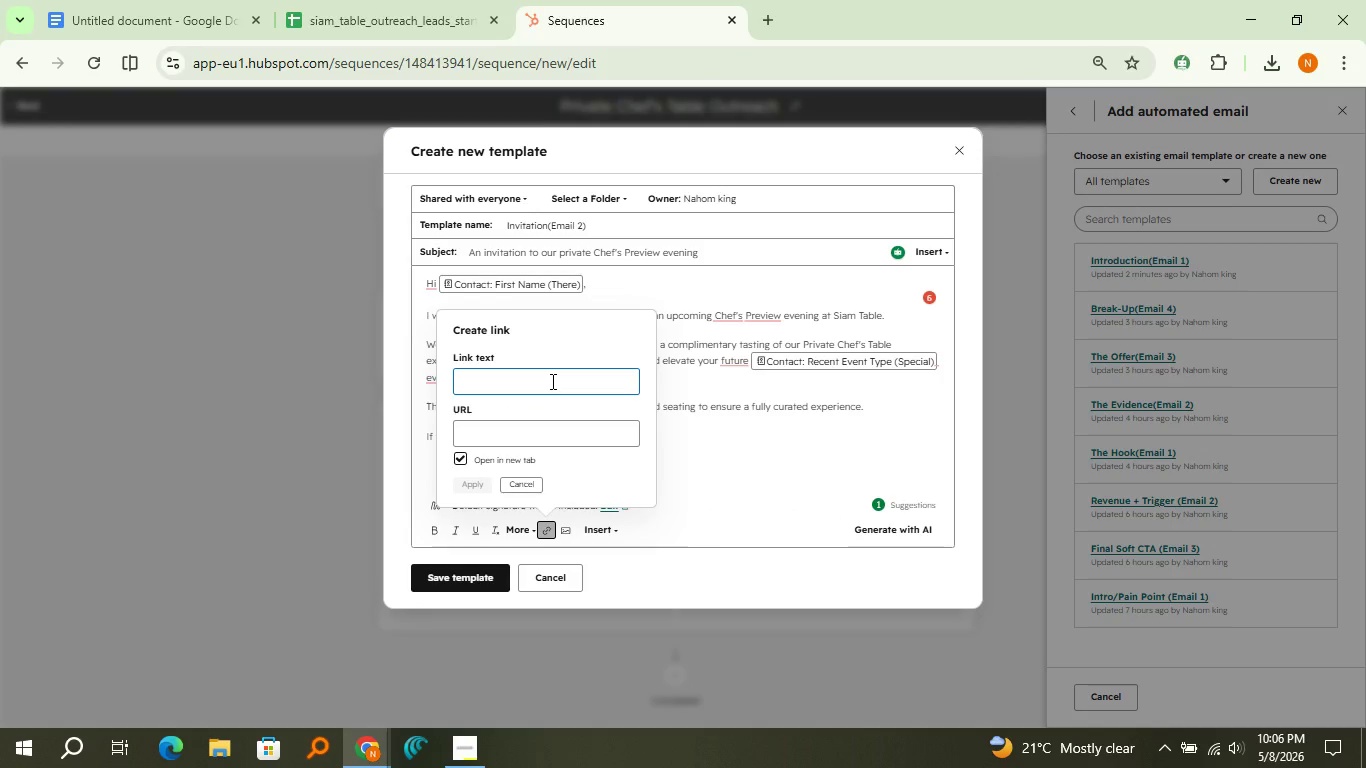 
type(Resserve)
key(Backspace)
key(Backspace)
key(Backspace)
key(Backspace)
key(Backspace)
type(erve Yur )
key(Backspace)
key(Backspace)
key(Backspace)
type(our Seat)
 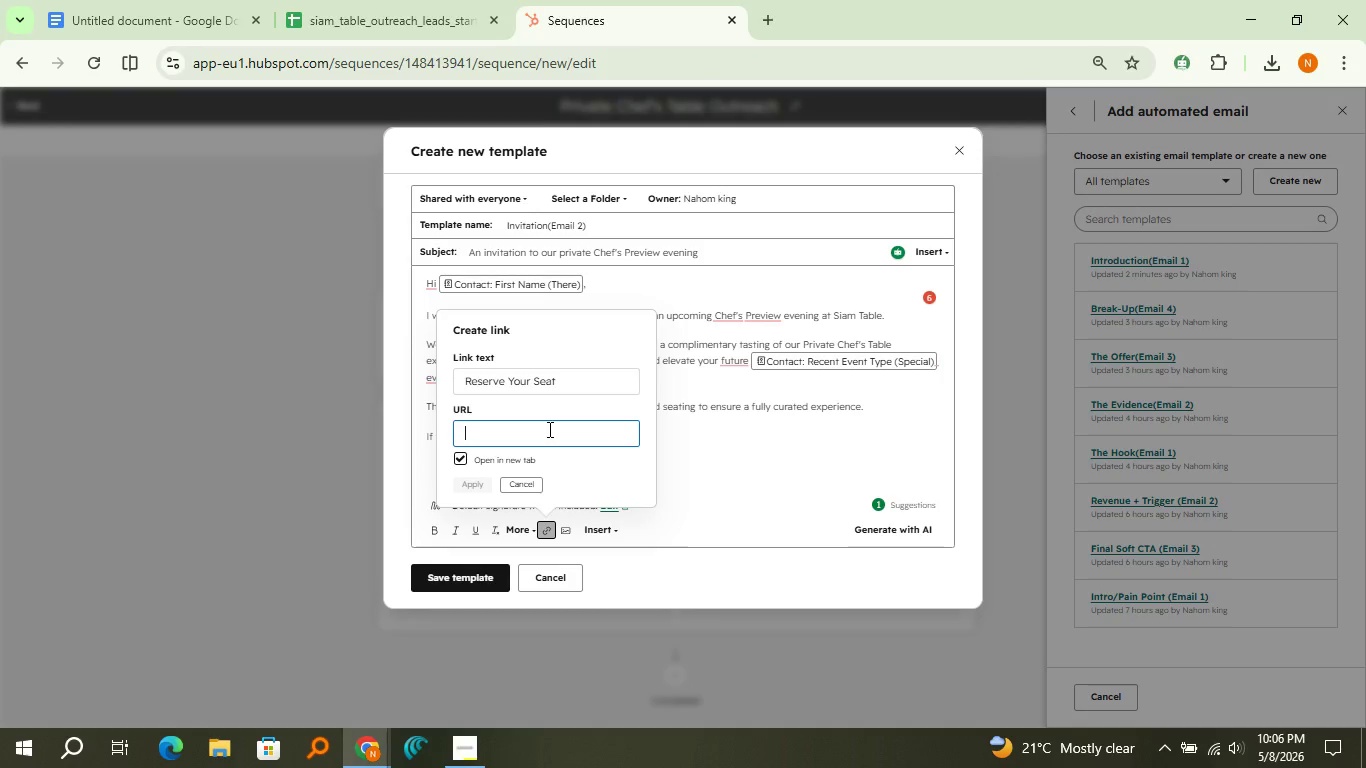 
left_click([548, 429])
 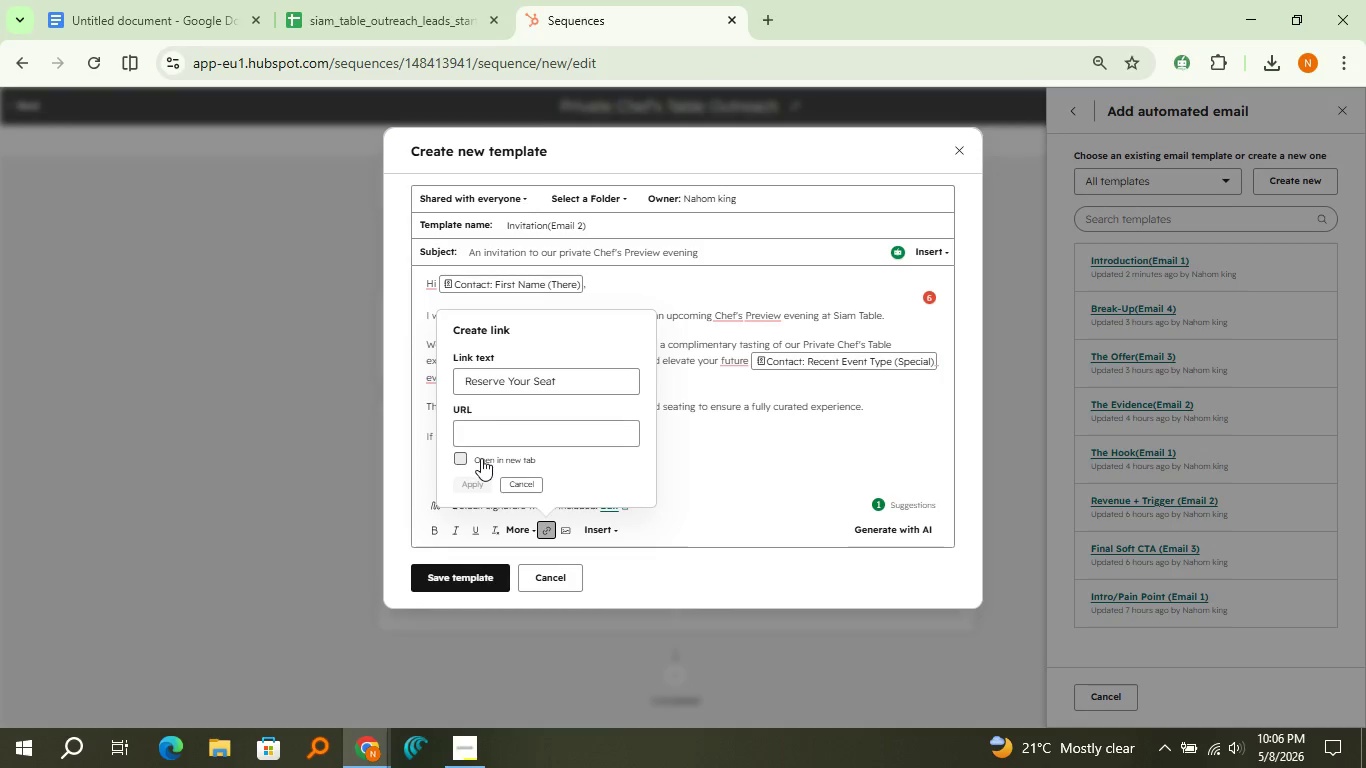 
left_click([481, 458])
 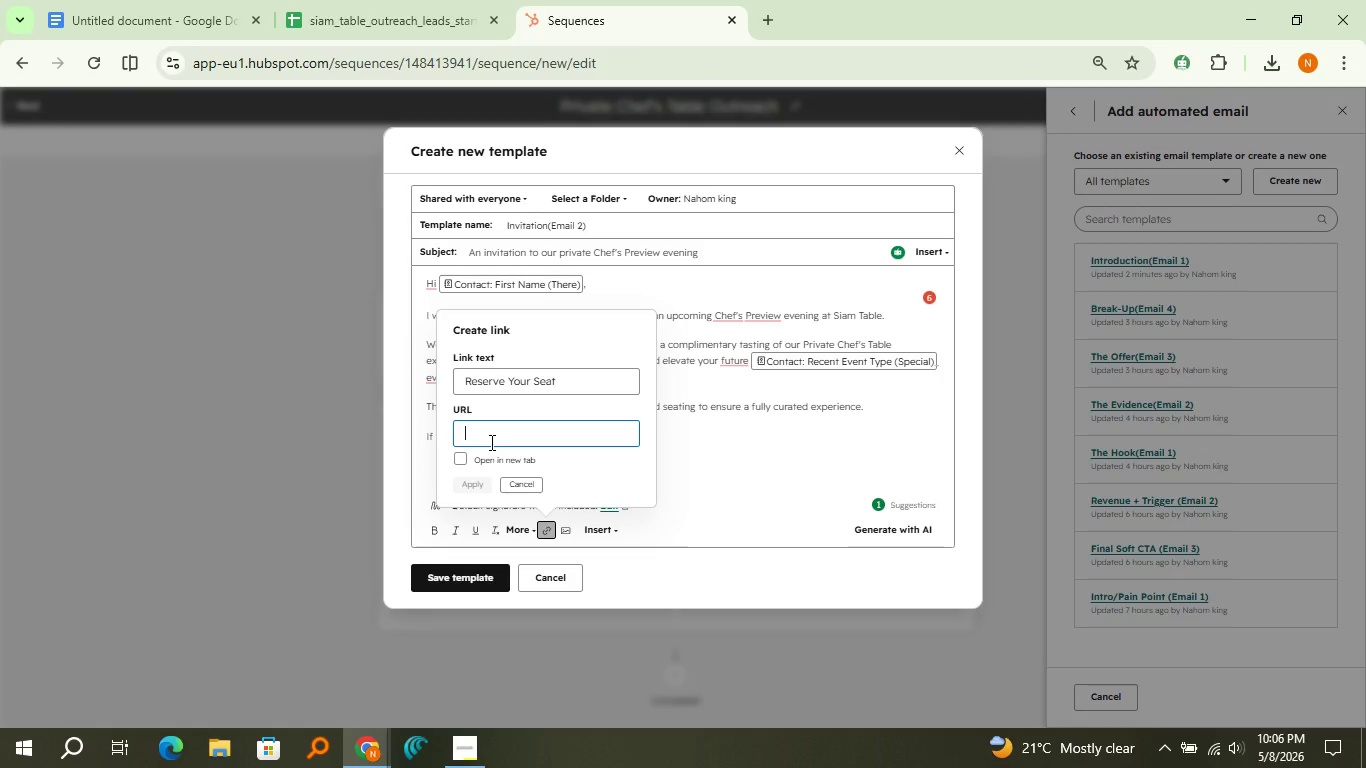 
left_click([488, 442])
 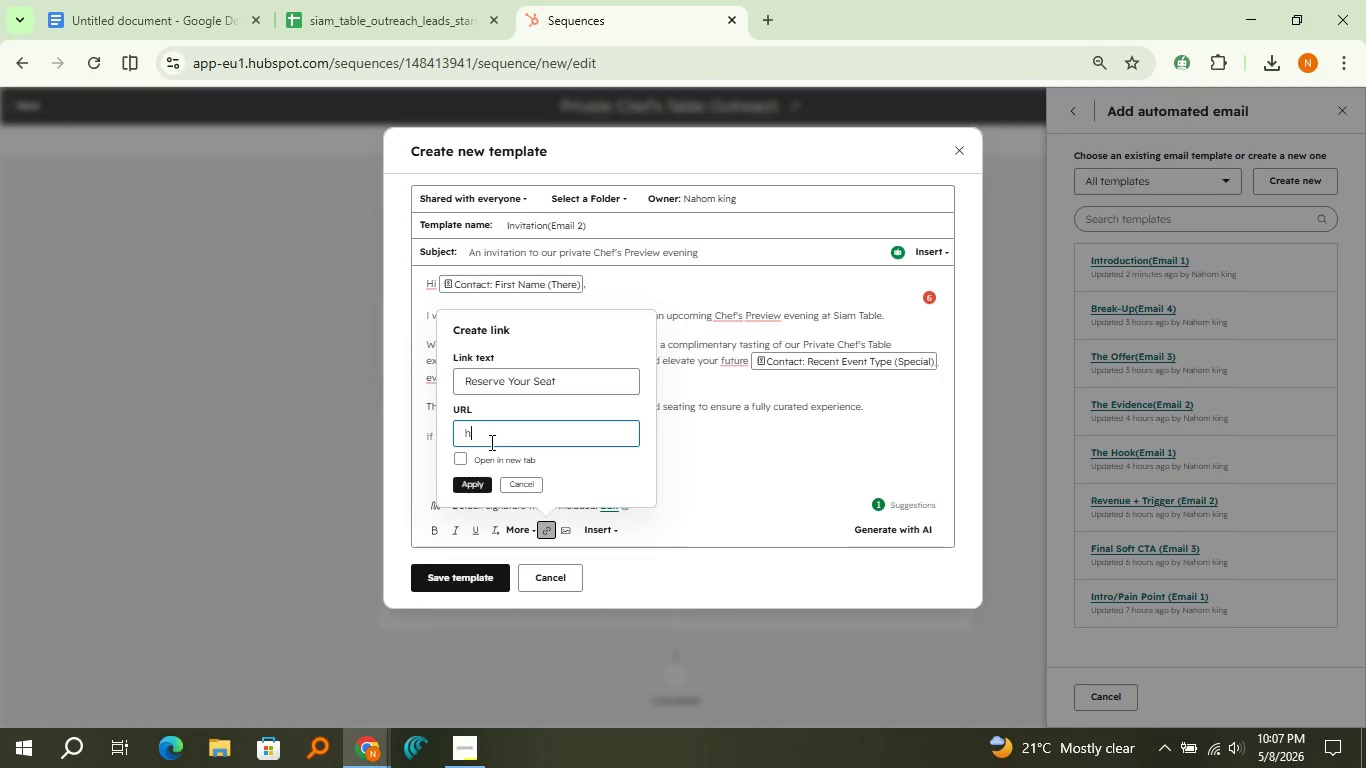 
type(https://example.com/reservations)
 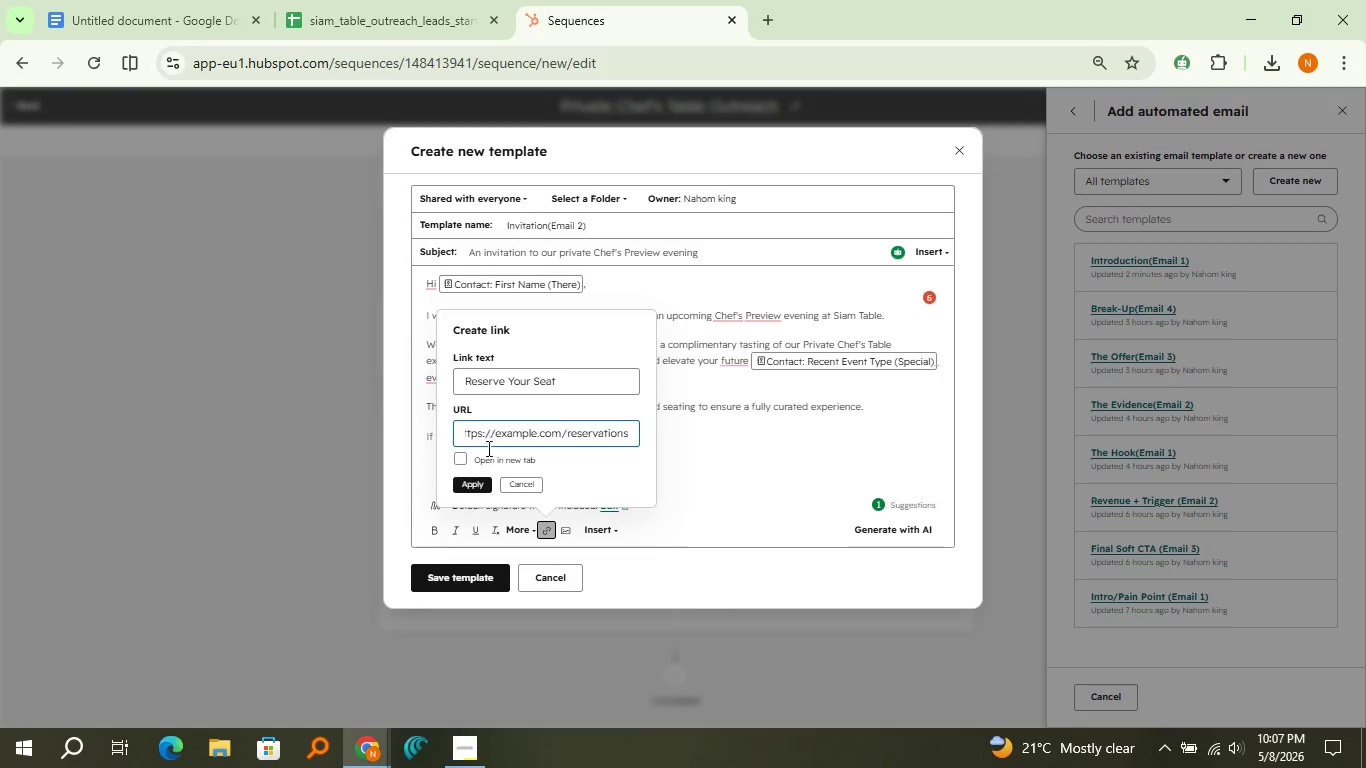 
left_click([481, 479])
 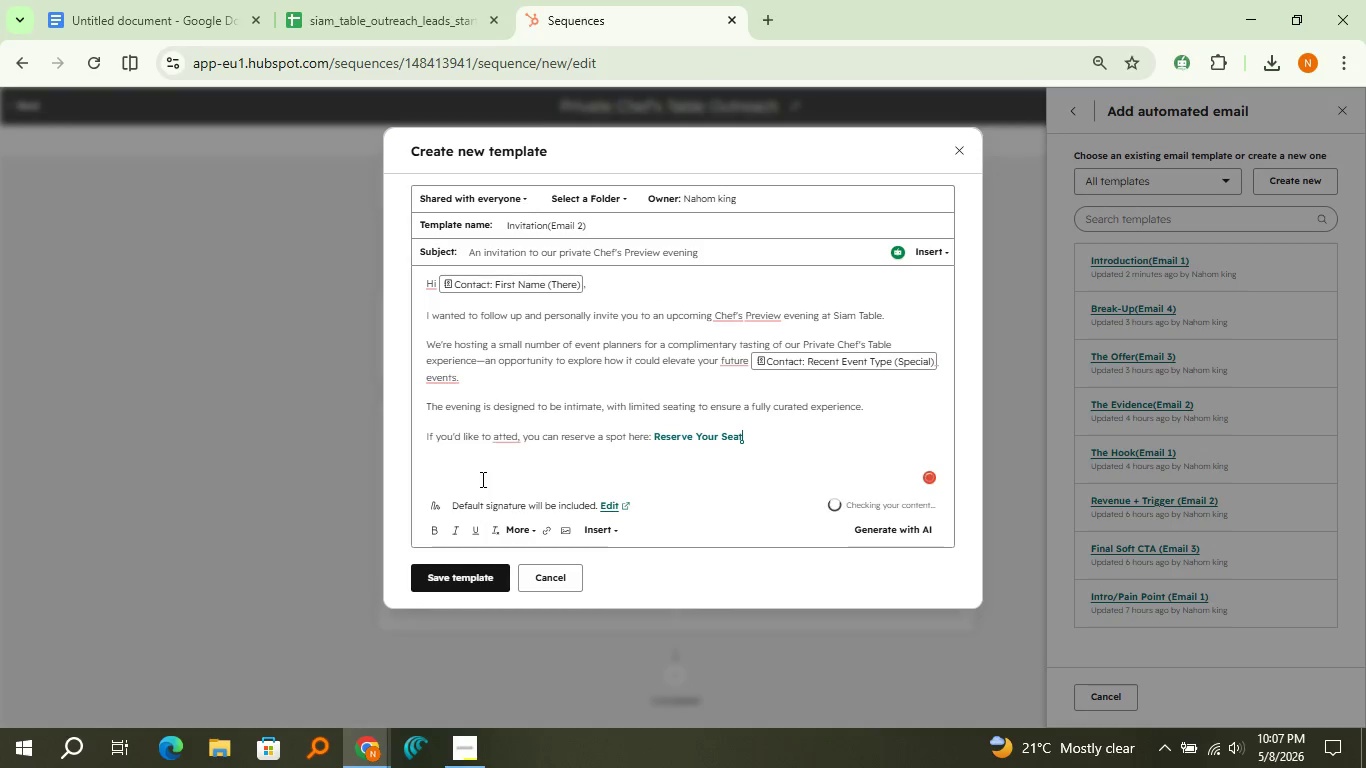 
key(Enter)
 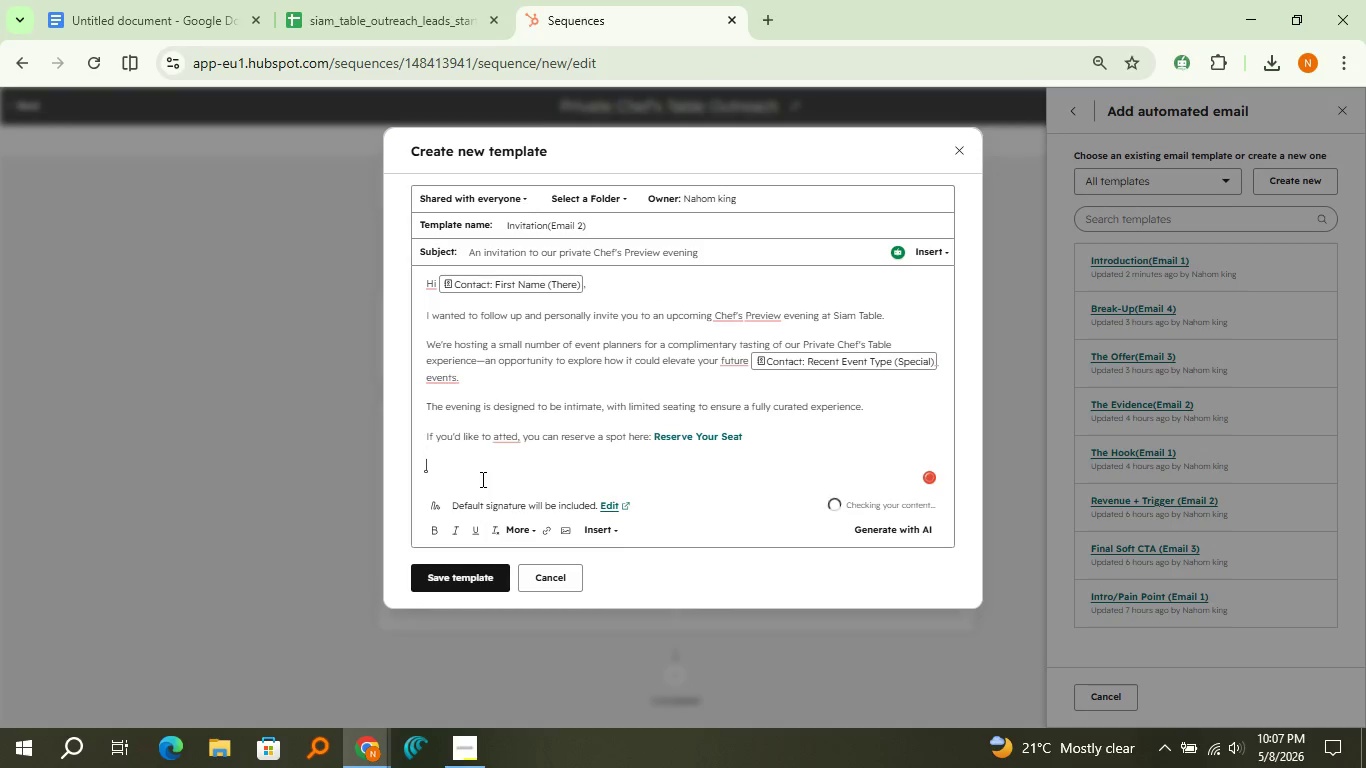 
key(Enter)
 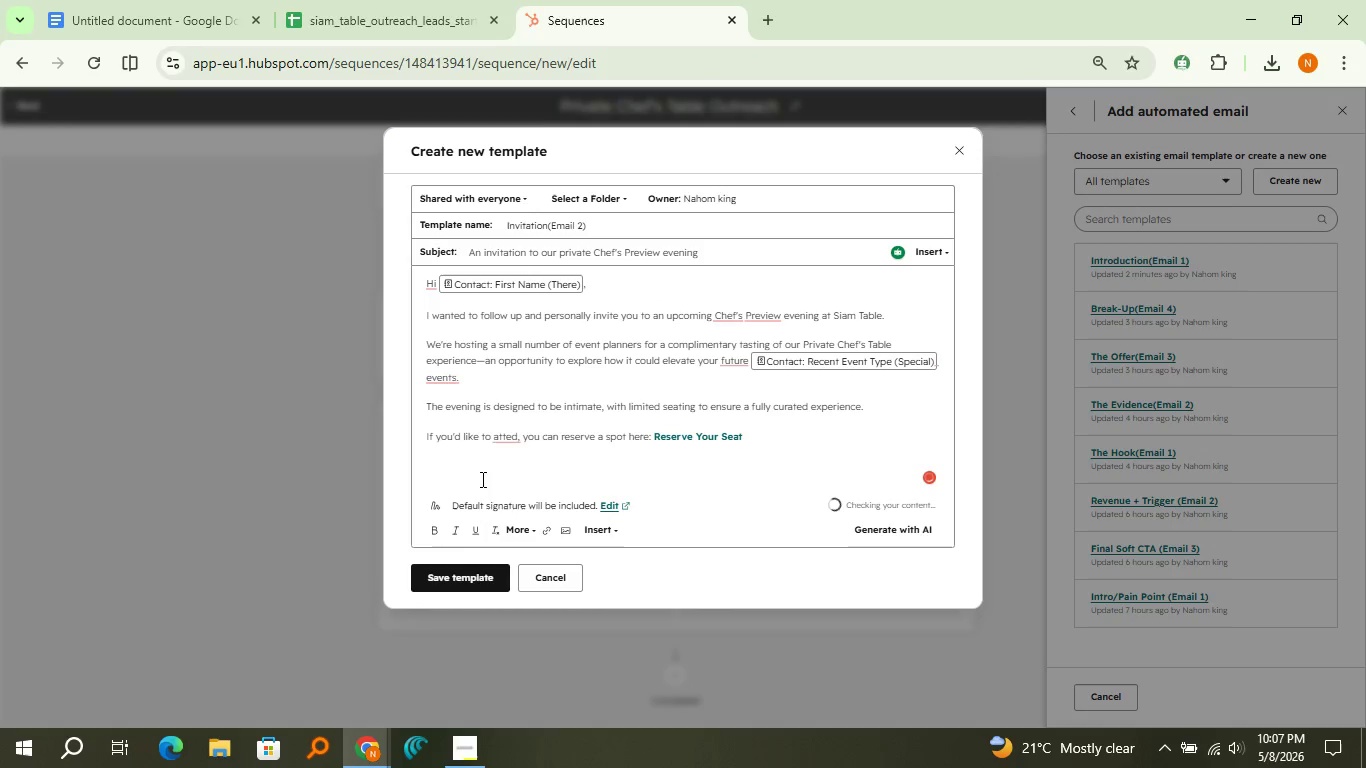 
scroll: coordinate [481, 479], scroll_direction: up, amount: 1.0
 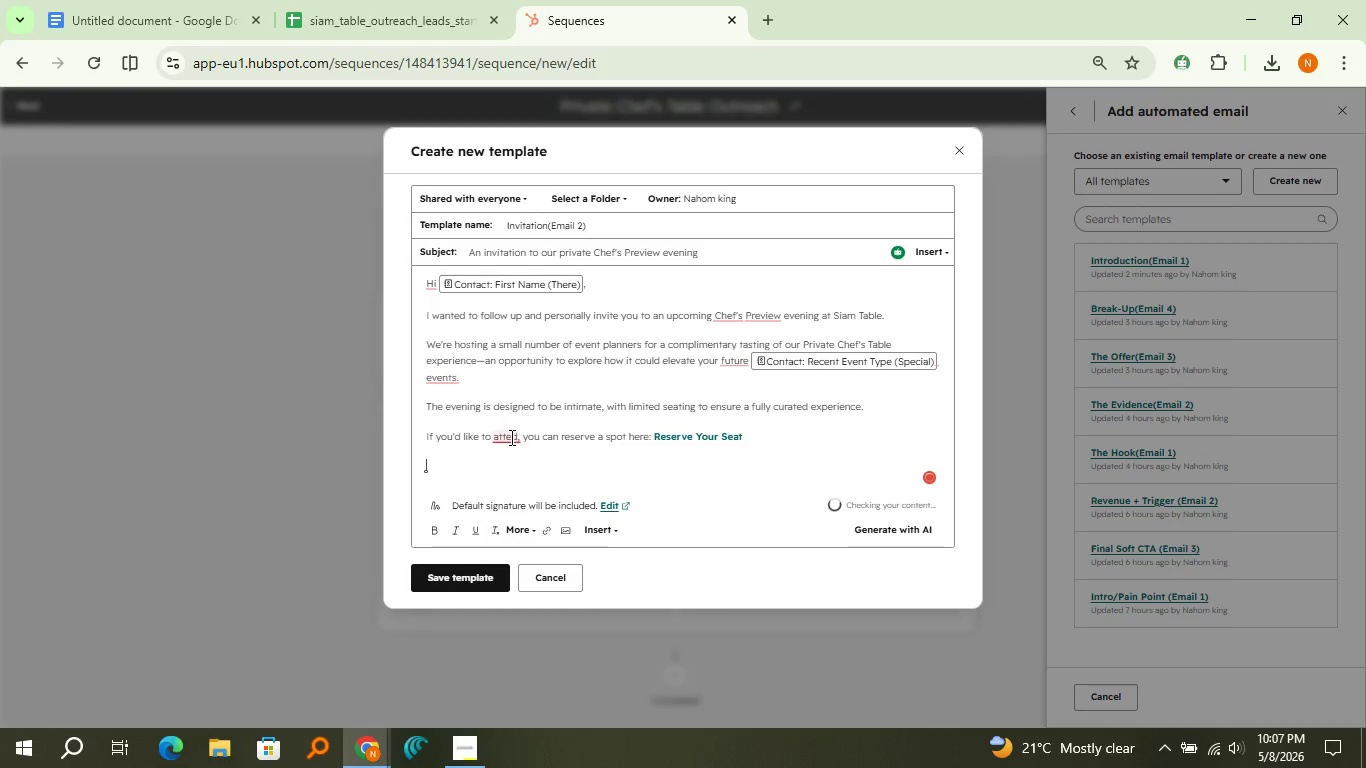 
mouse_move([518, 452])
 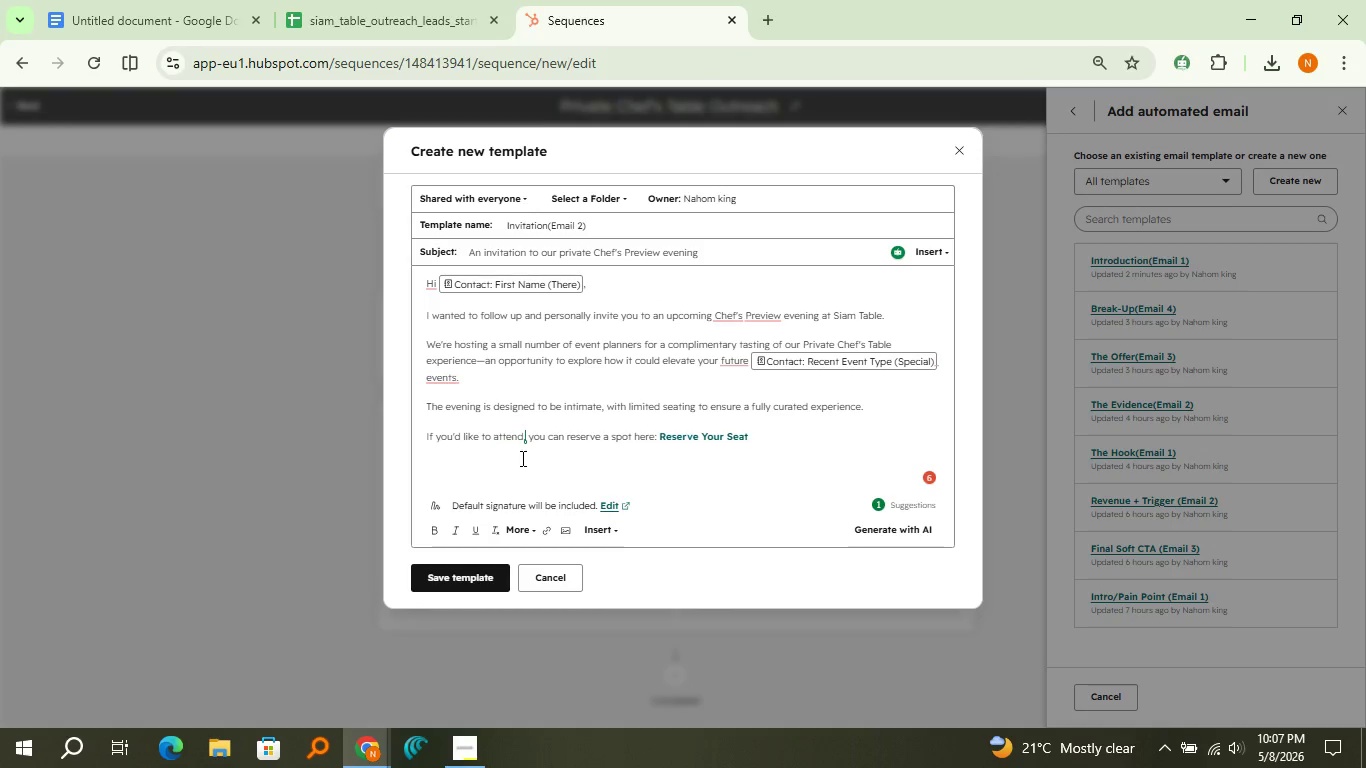 
left_click([521, 458])
 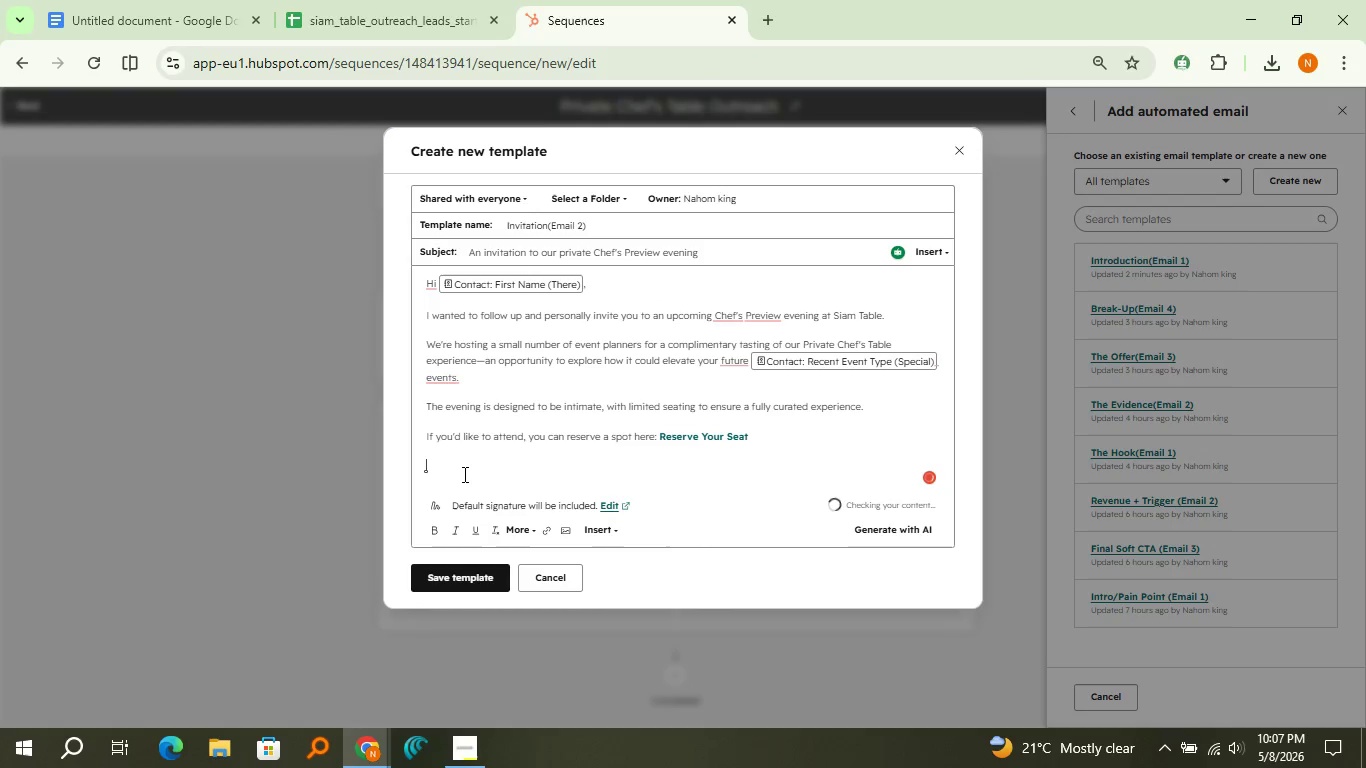 
left_click([463, 474])
 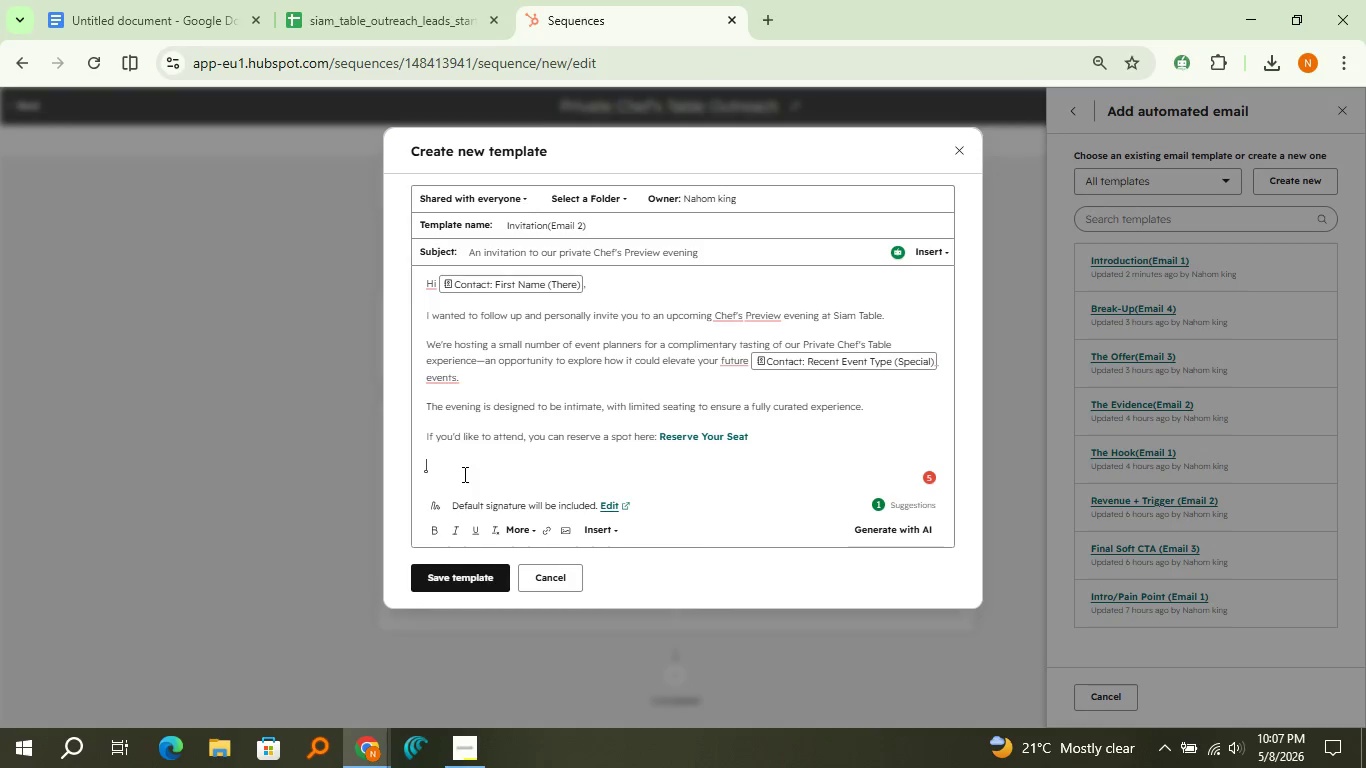 
type(We'd love to host you.)
 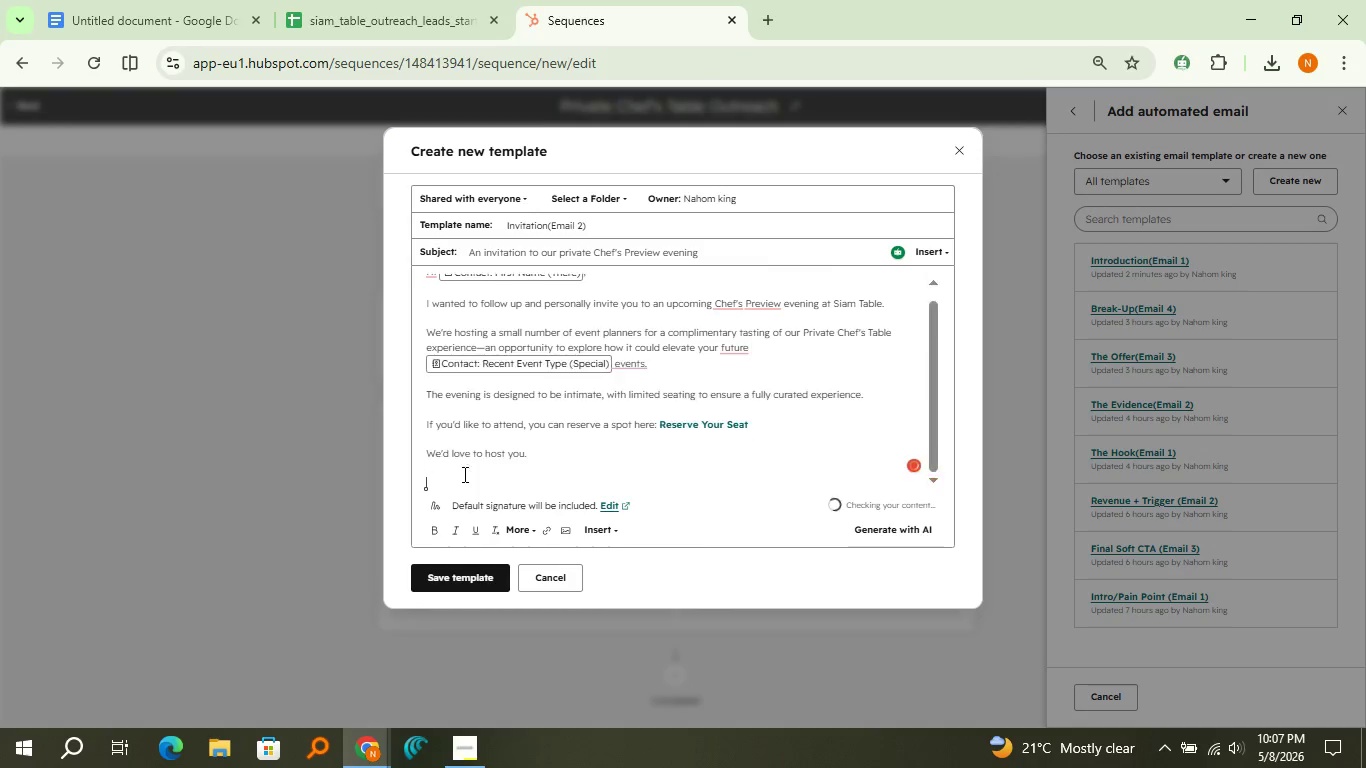 
 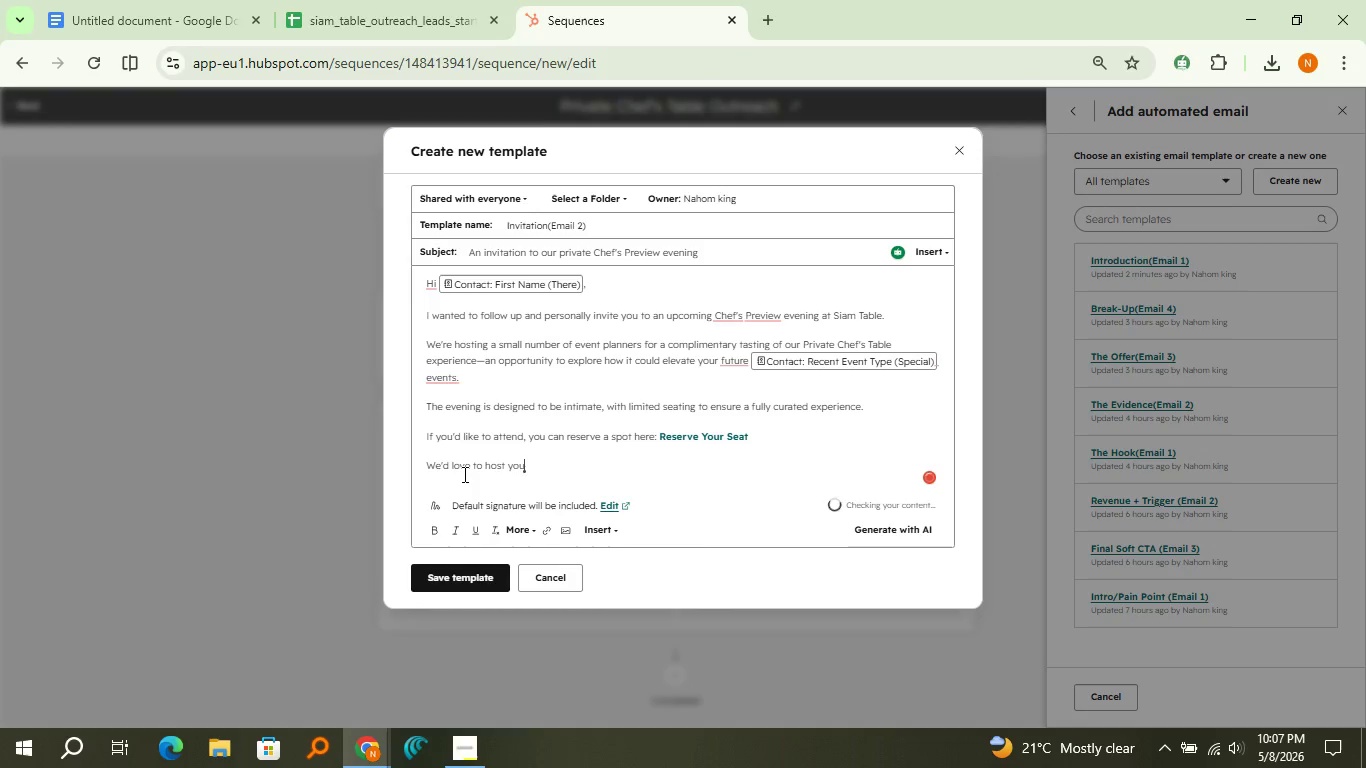 
key(Enter)
 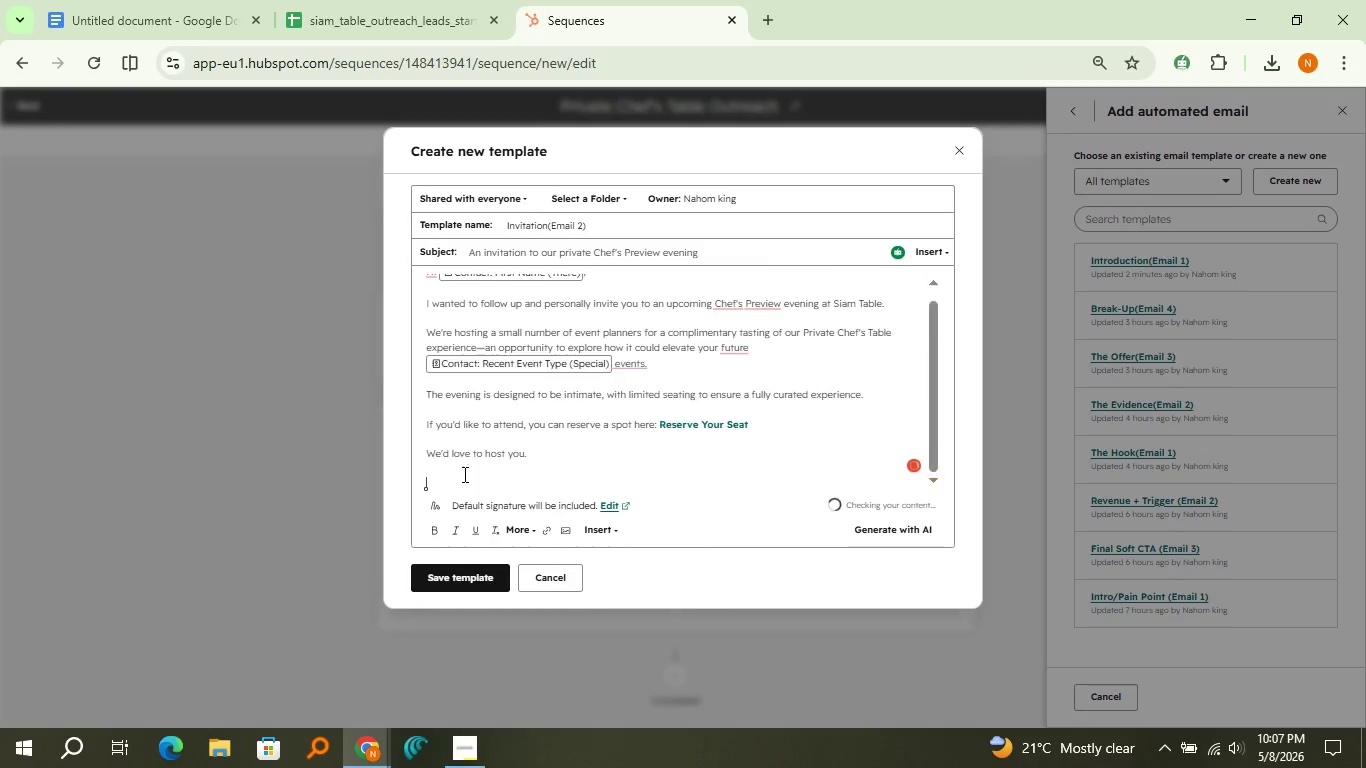 
key(Enter)
 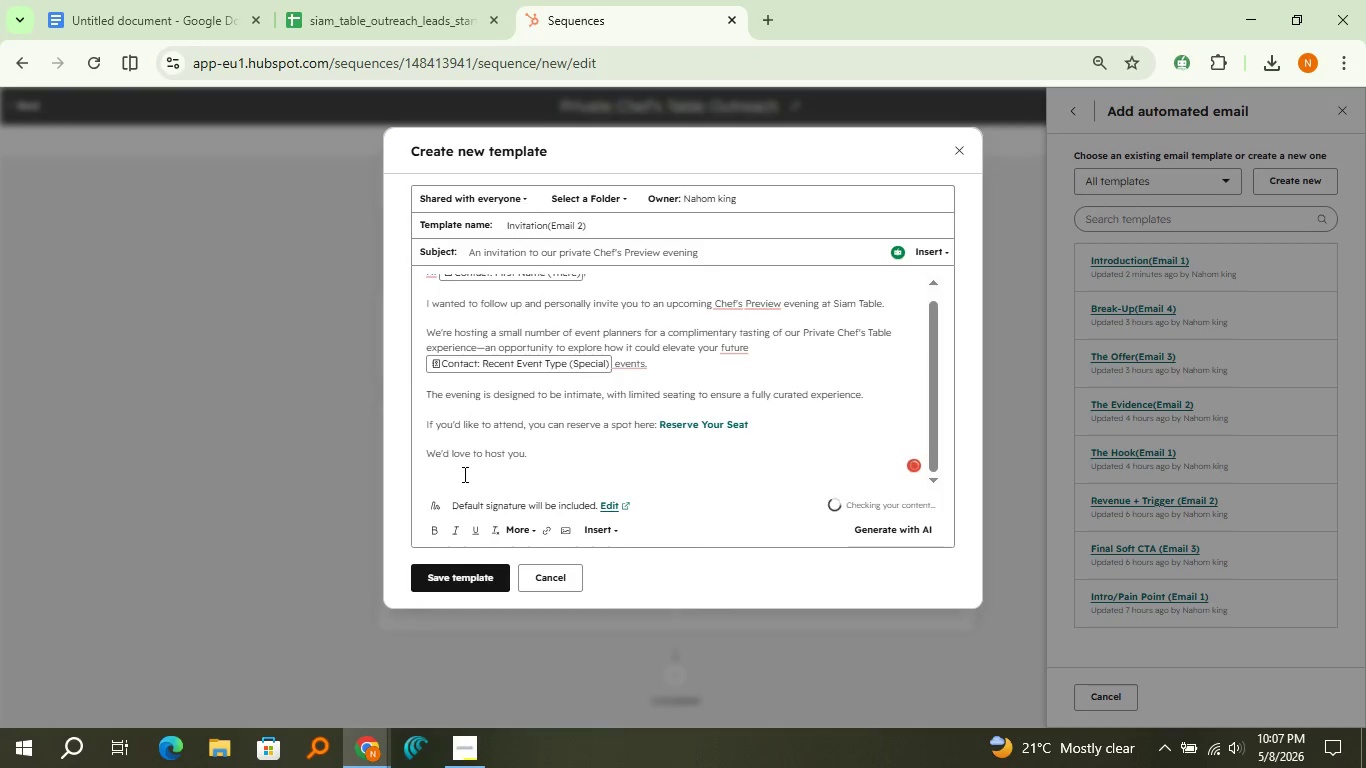 
key(Shift+ShiftLeft)
 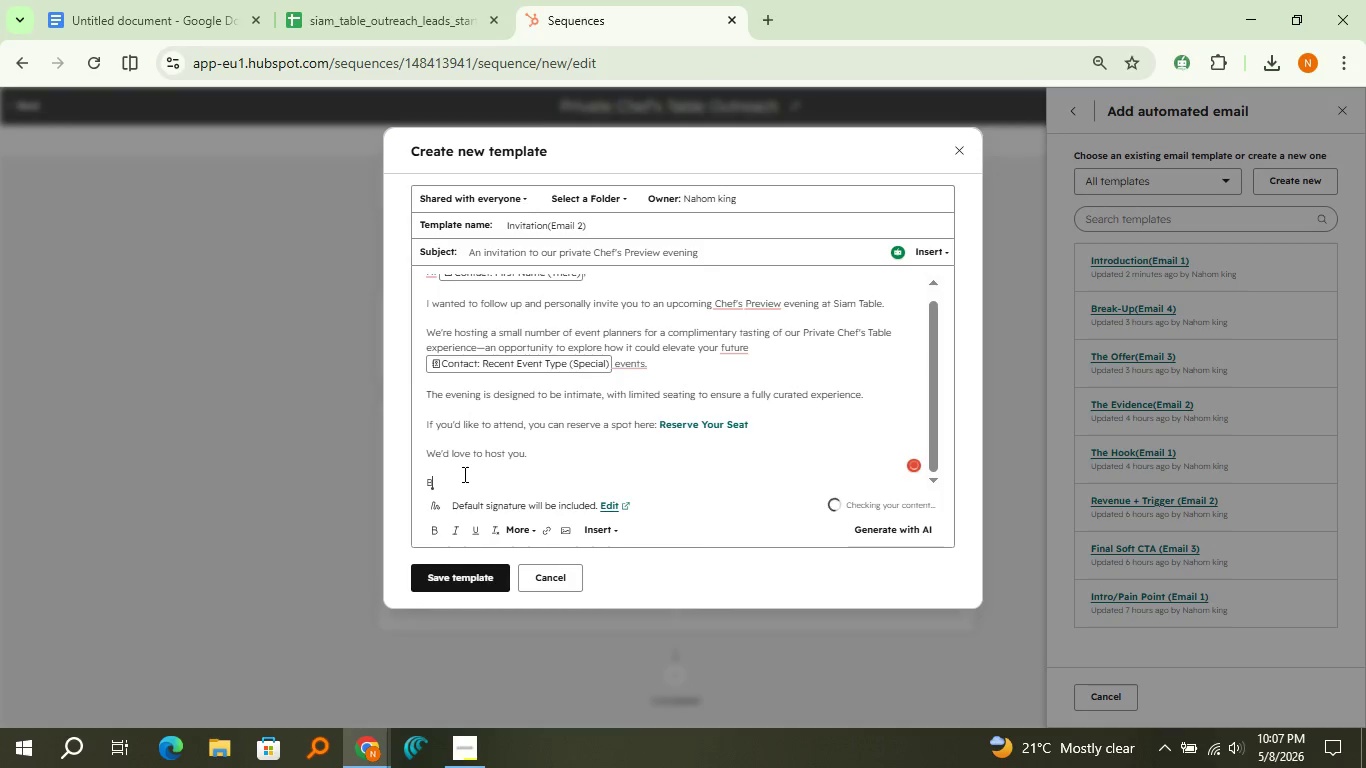 
key(Shift+B)
 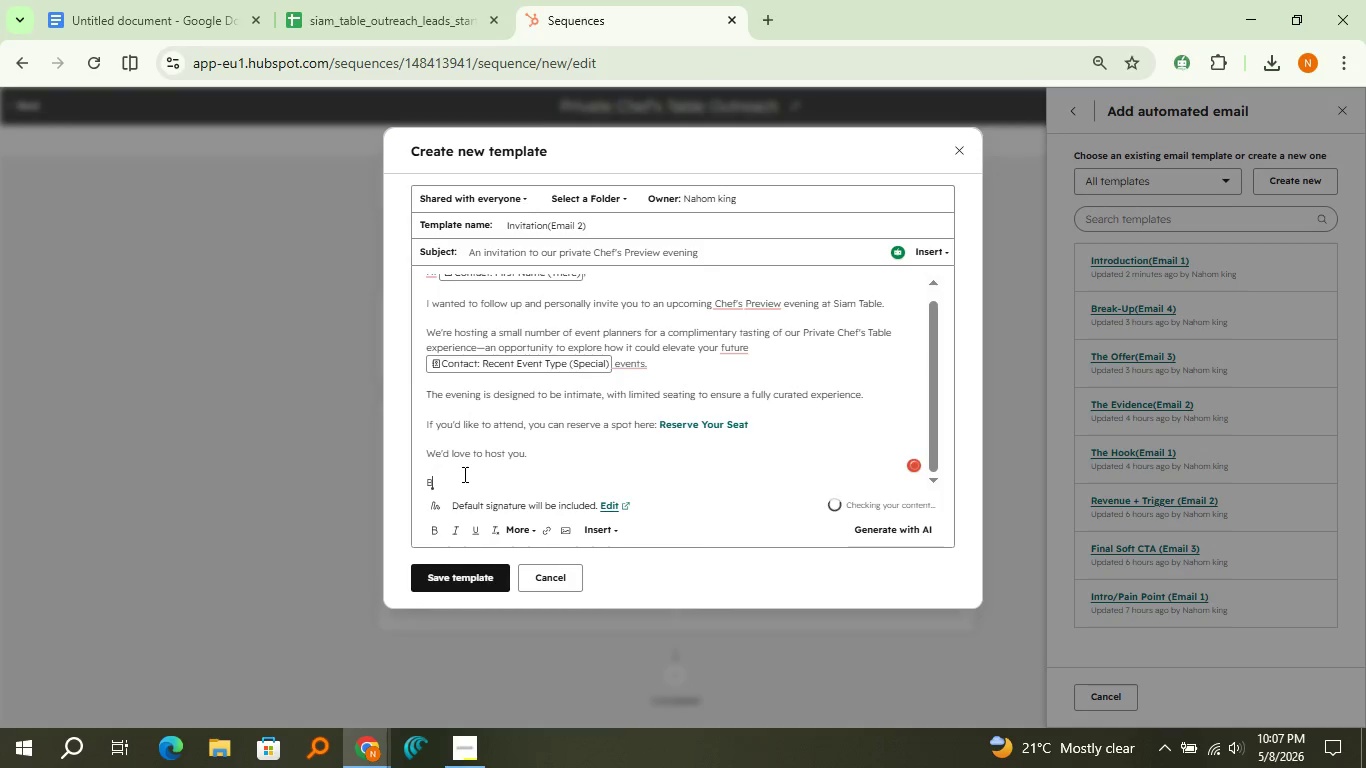 
key(Backspace)
 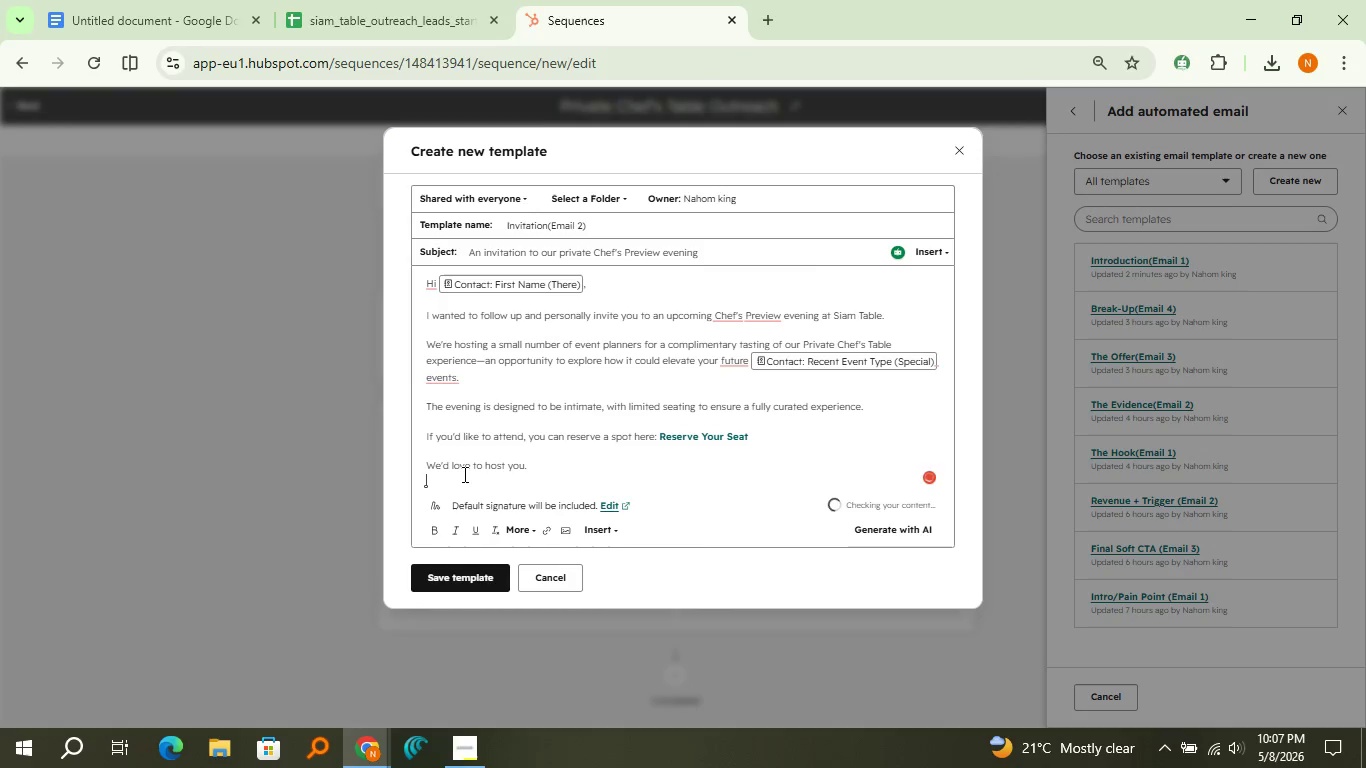 
key(Backspace)
 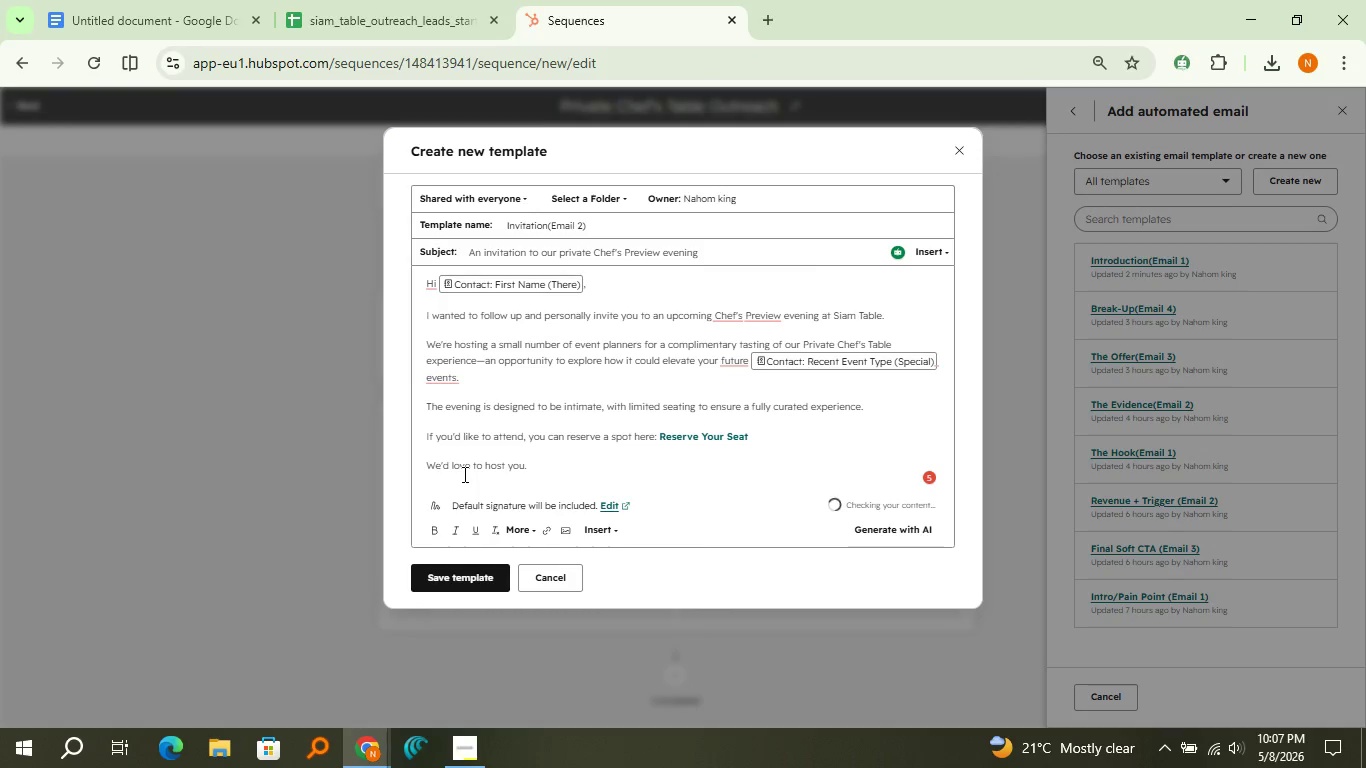 
key(Space)
 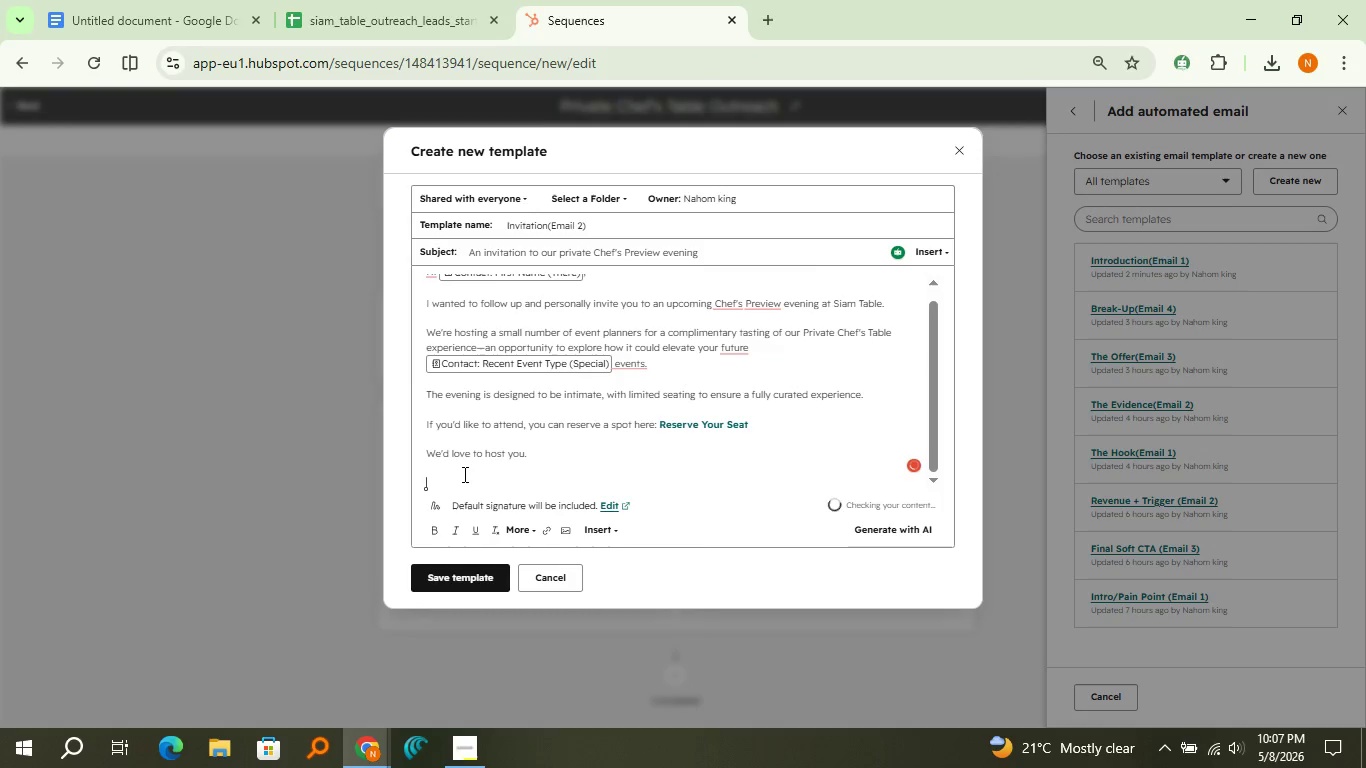 
key(Enter)
 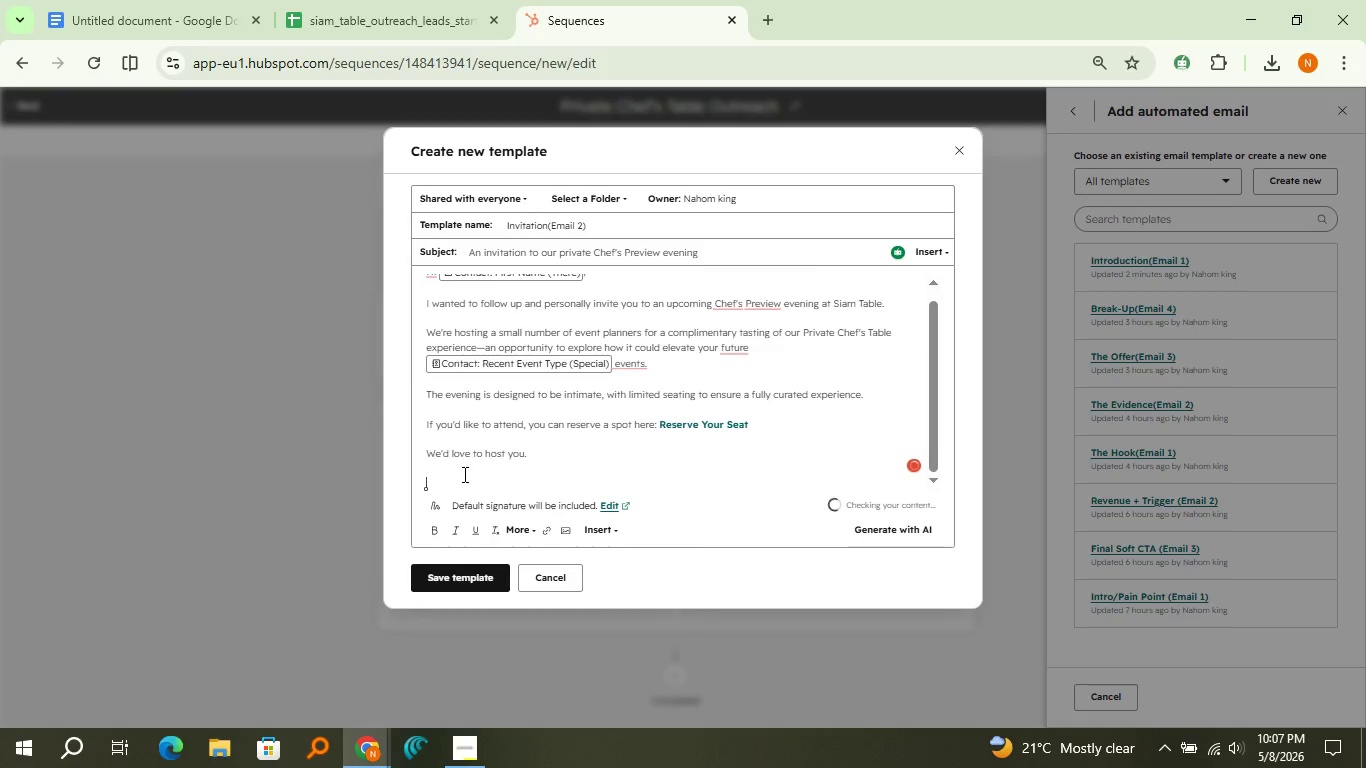 
type(Warmly,)
 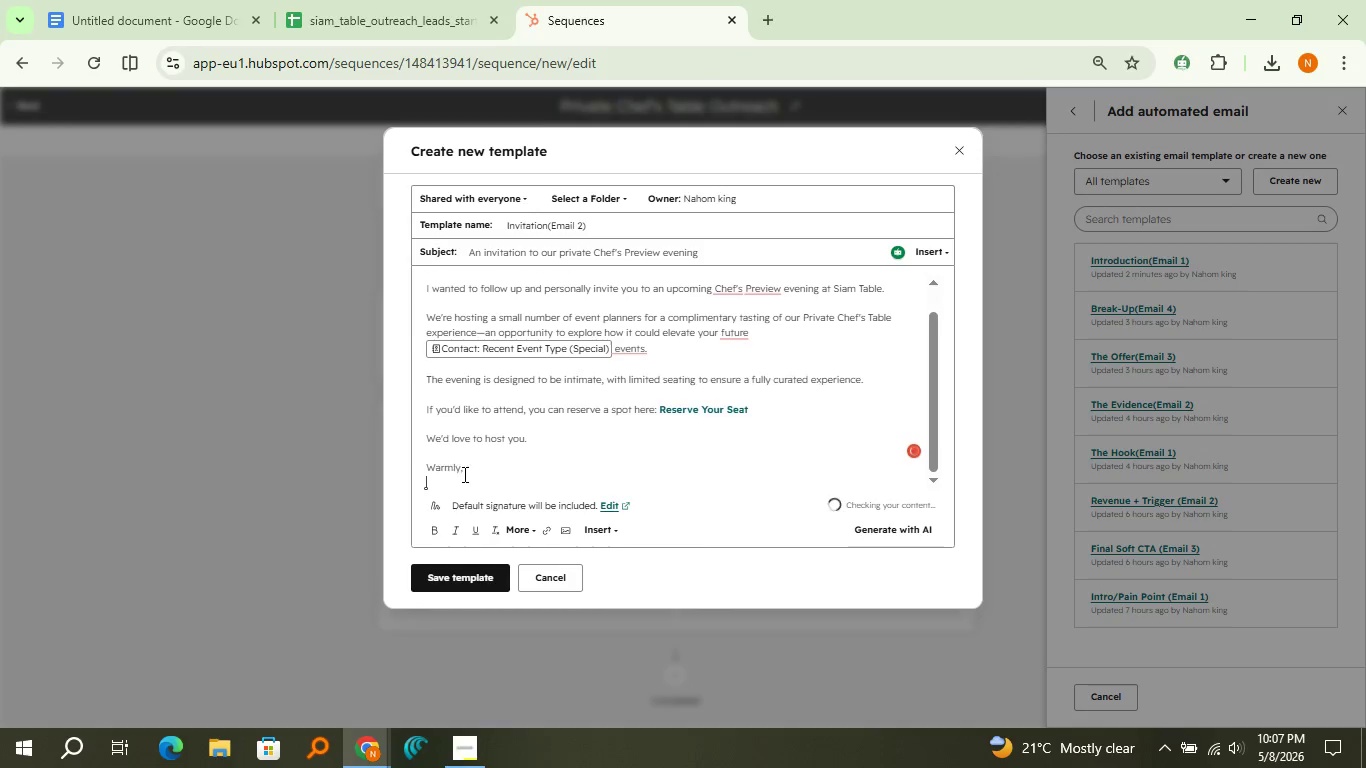 
key(Enter)
 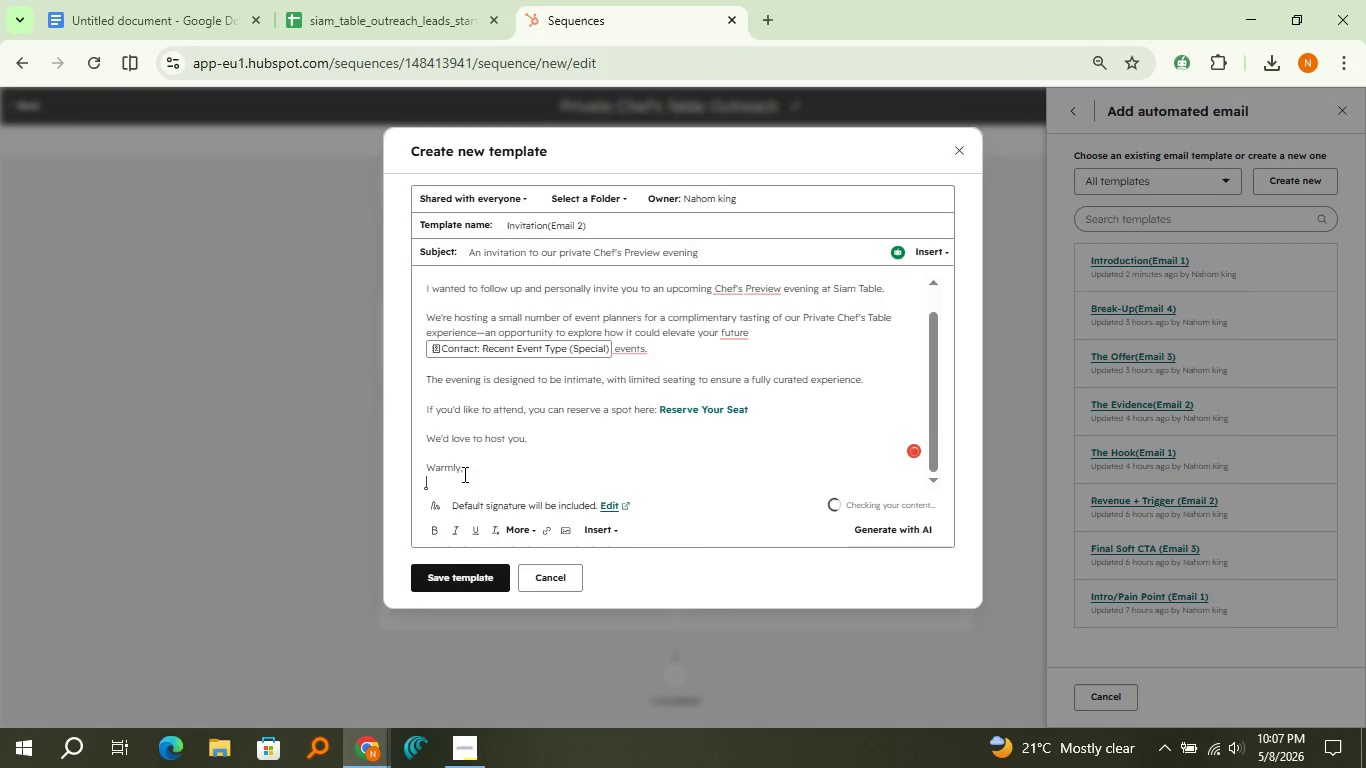 
type(Siam Table)
 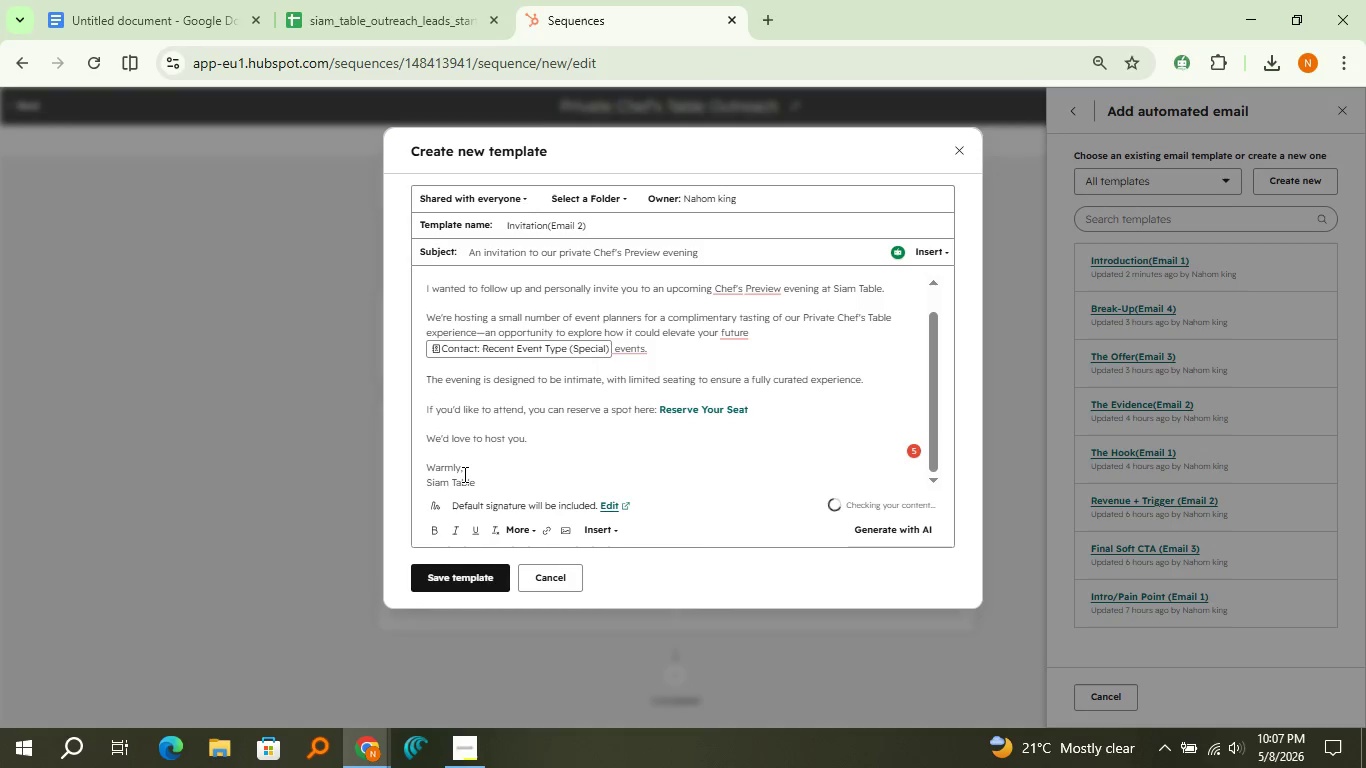 
left_click([451, 569])
 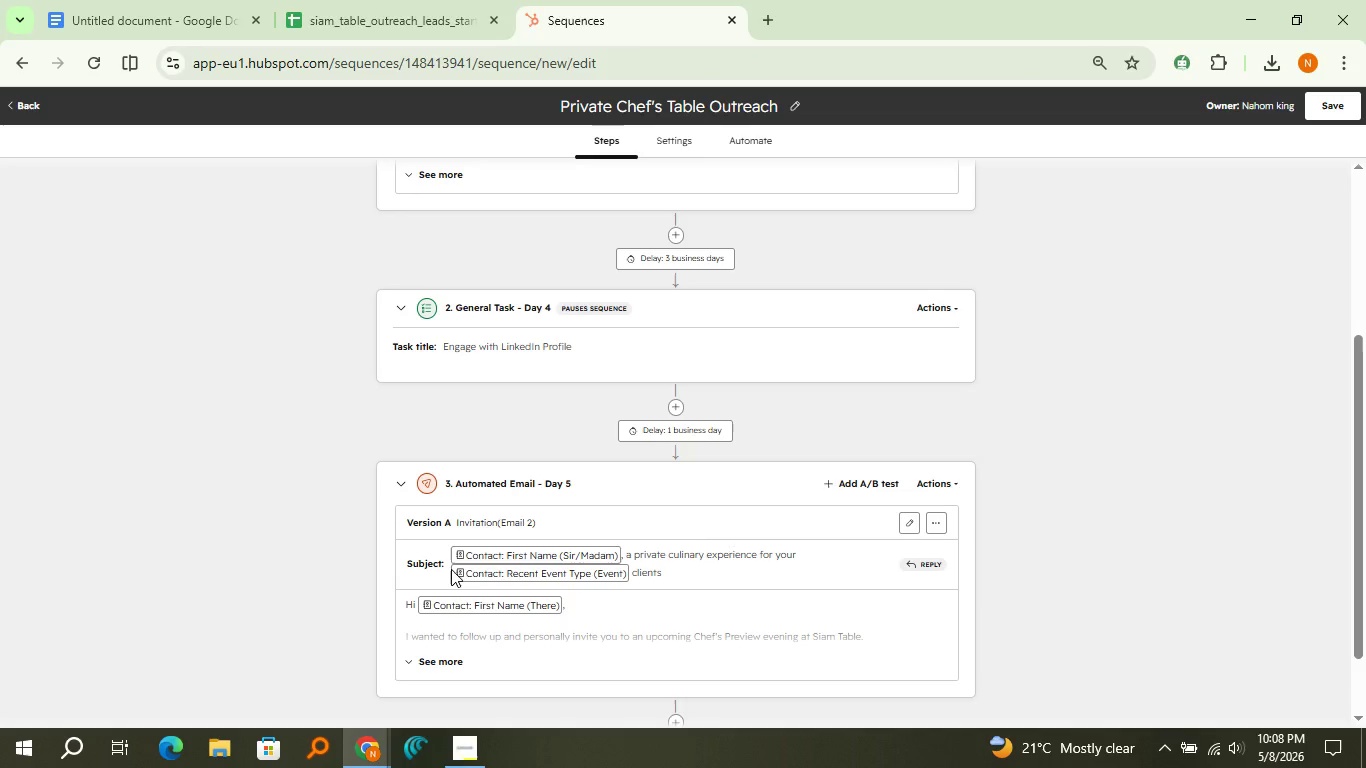 
wait(19.41)
 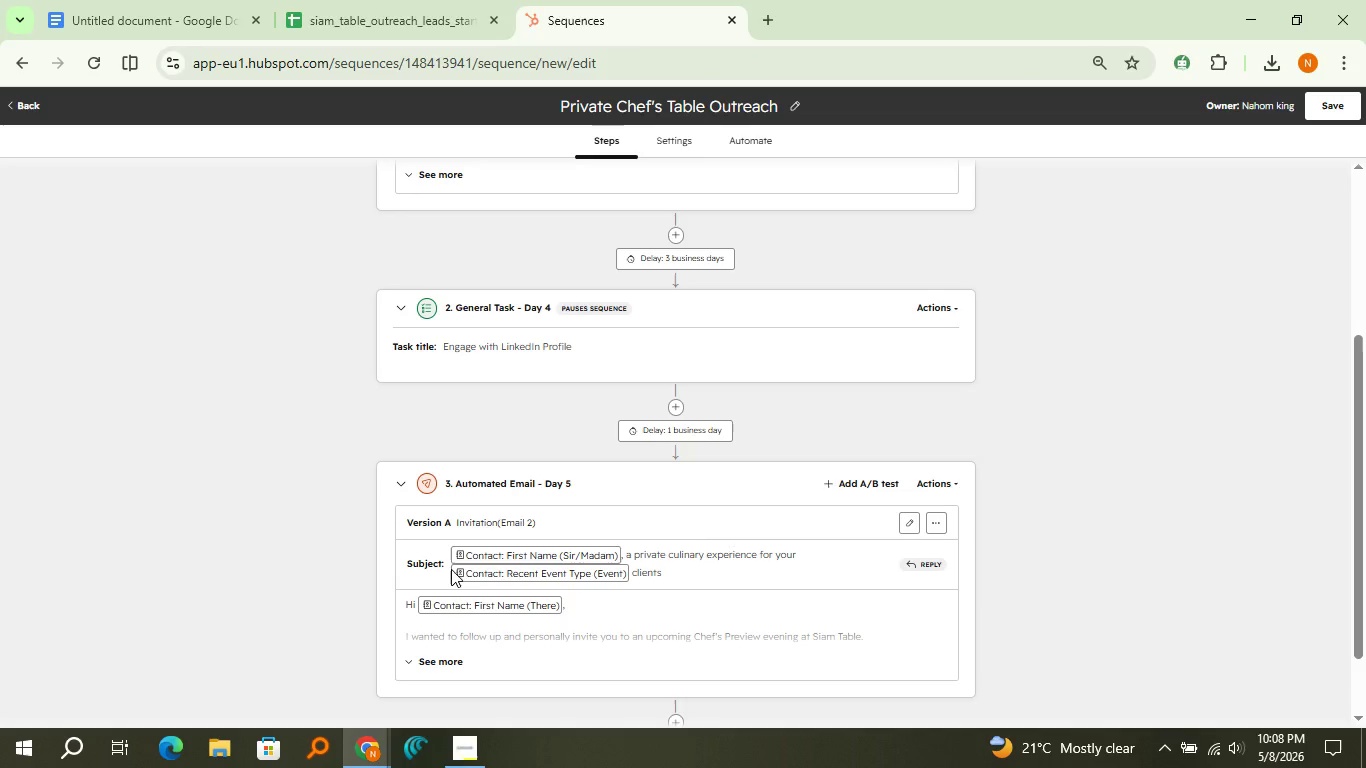 
left_click([681, 439])
 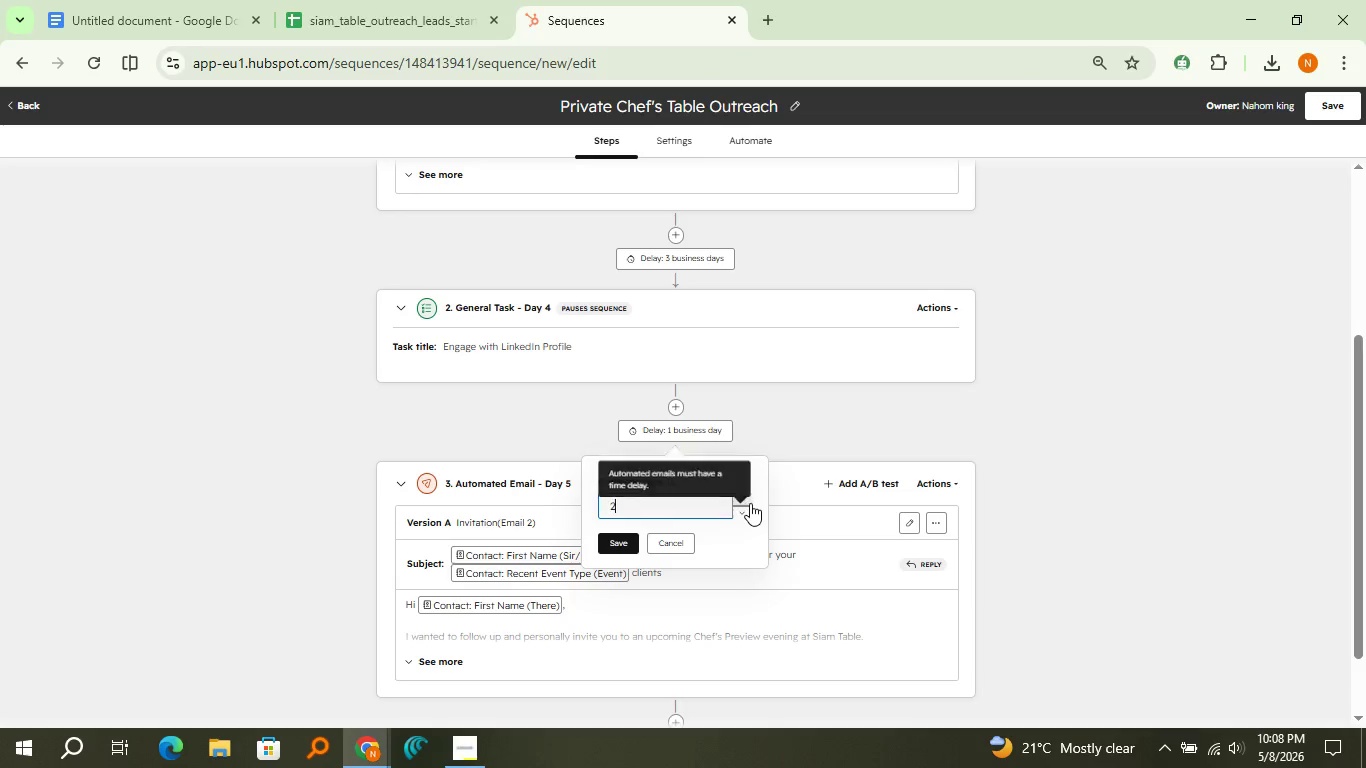 
double_click([750, 503])
 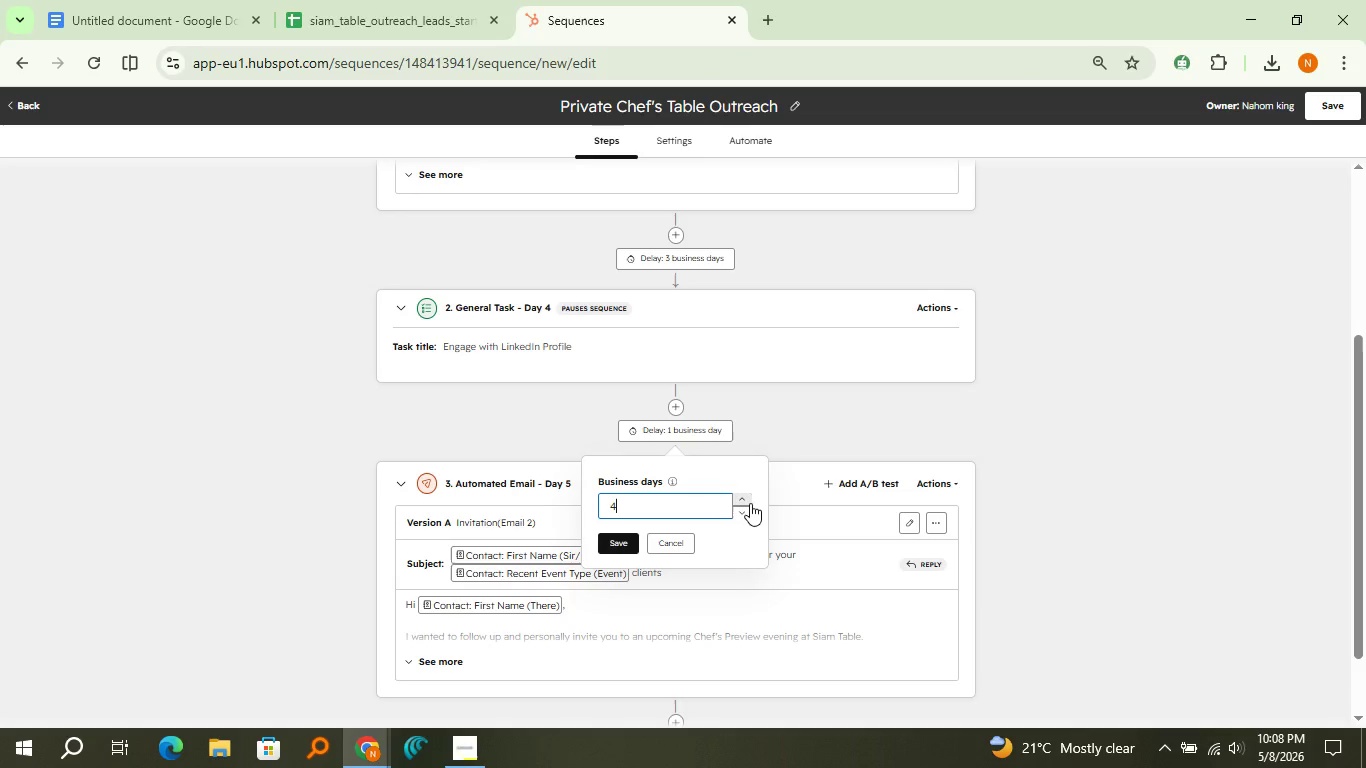 
triple_click([750, 503])
 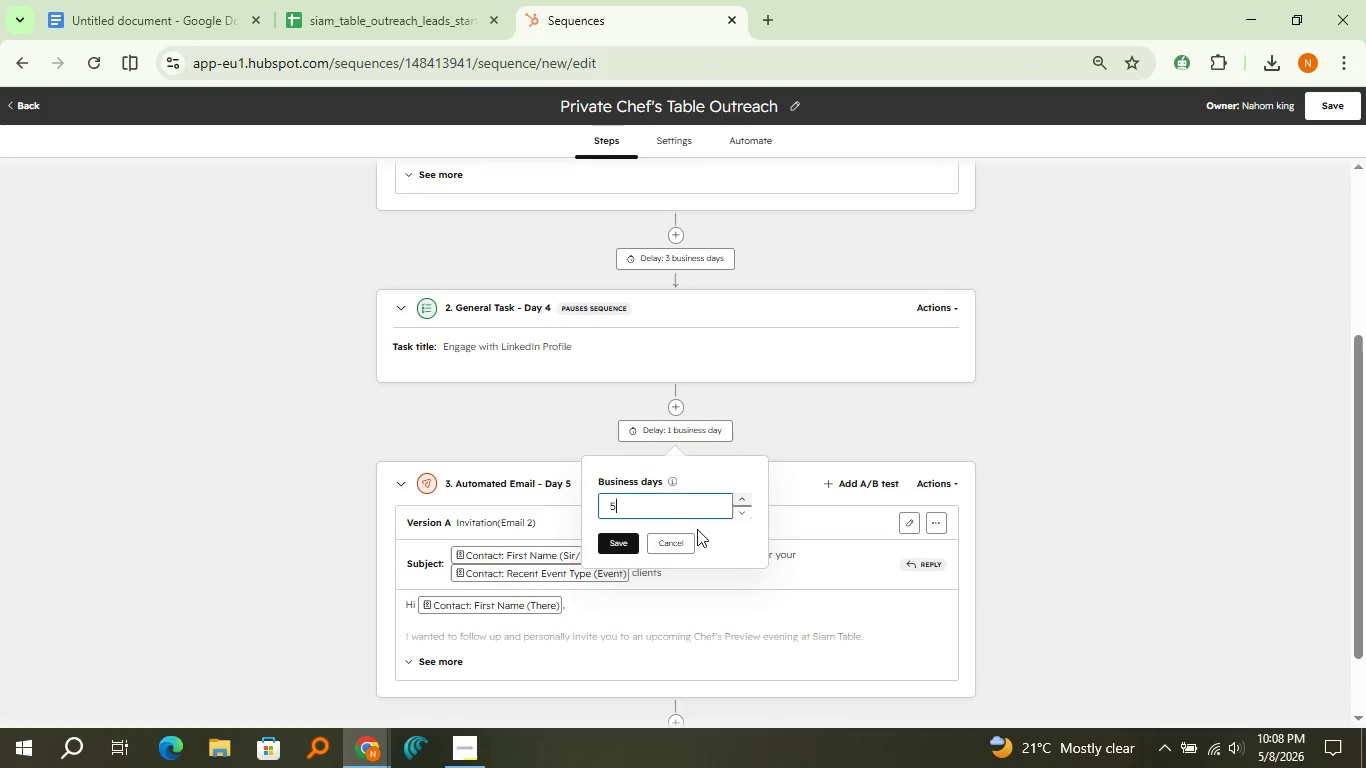 
triple_click([750, 503])
 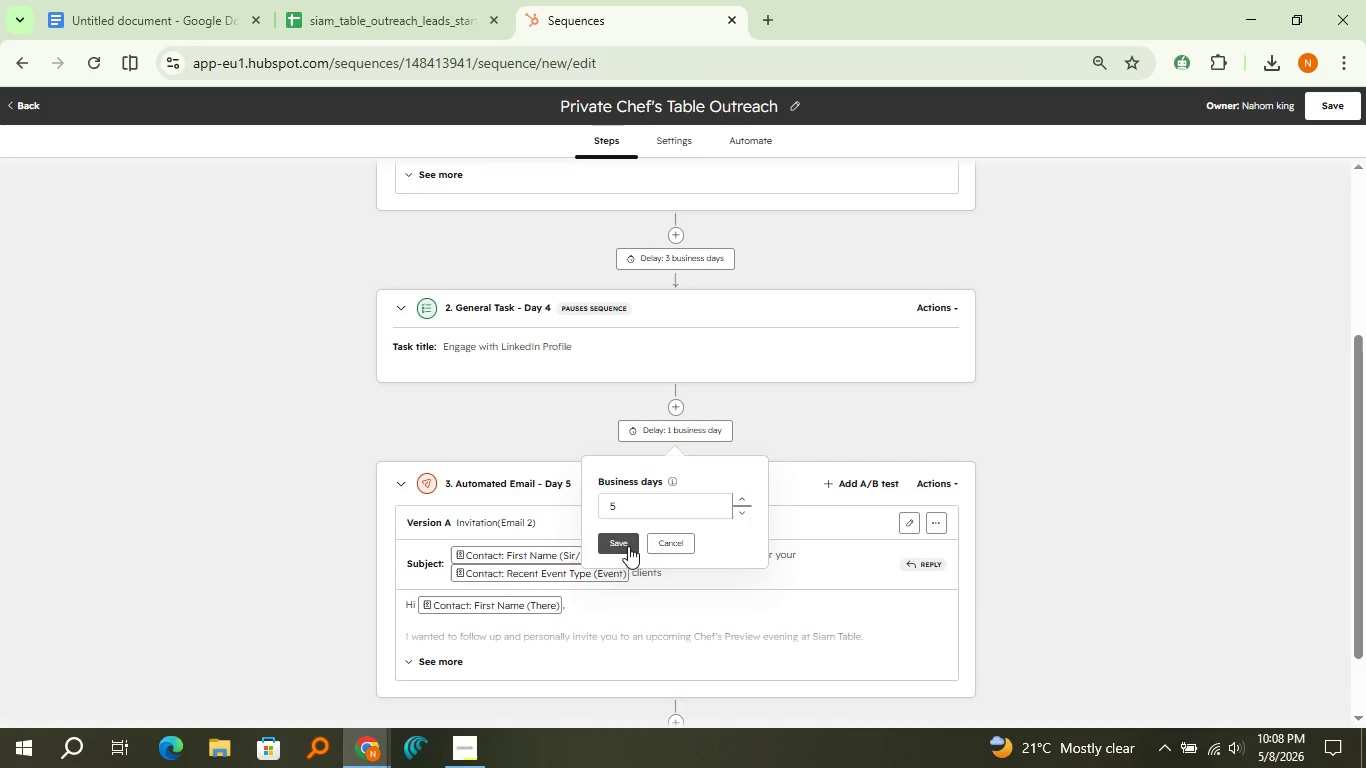 
left_click([628, 546])
 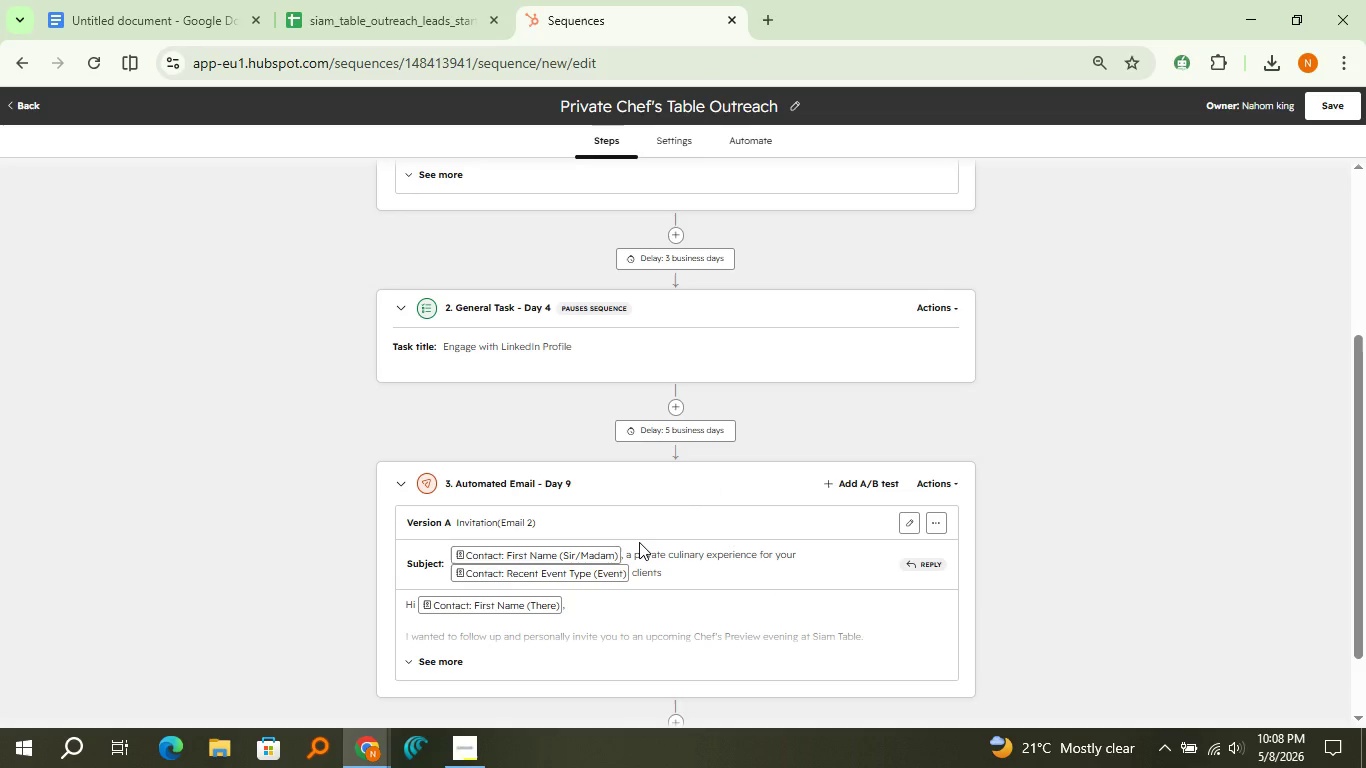 
wait(5.06)
 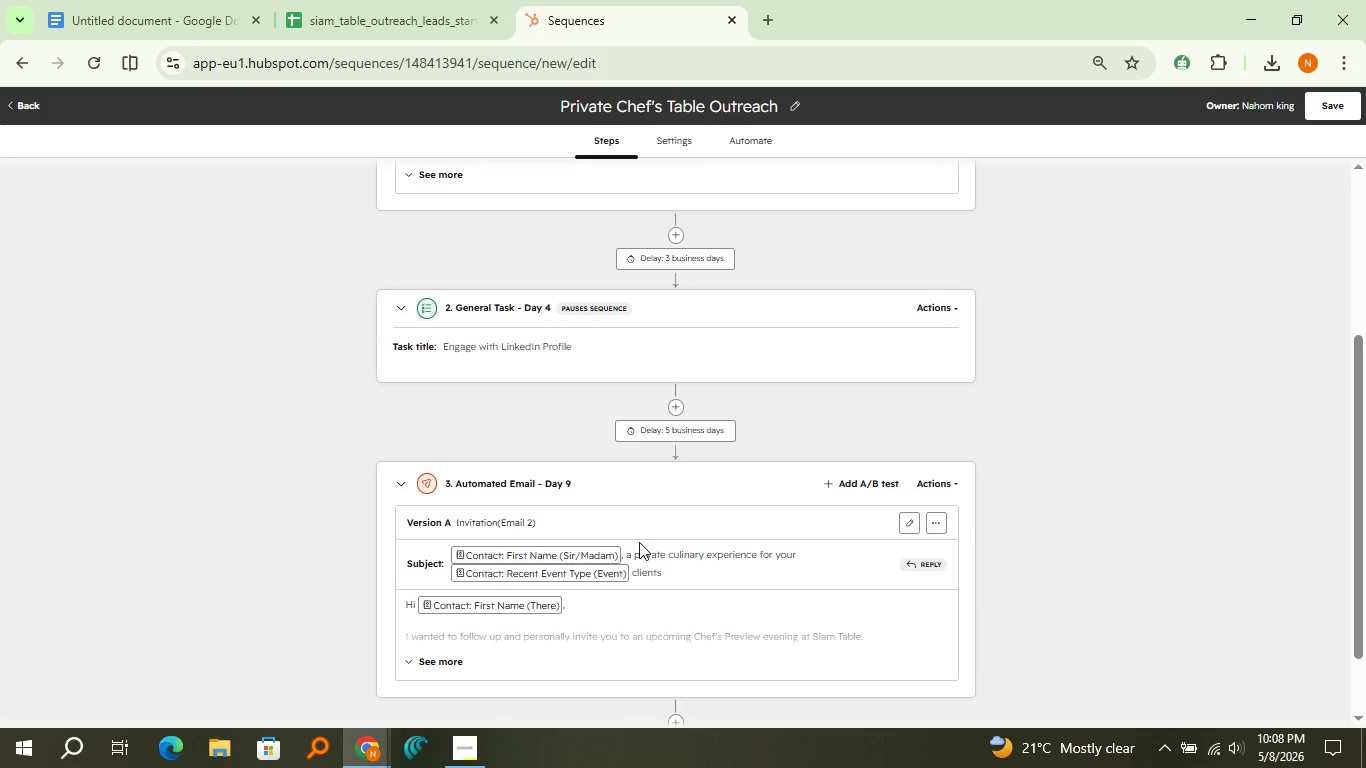 
scroll: coordinate [639, 542], scroll_direction: down, amount: 6.0
 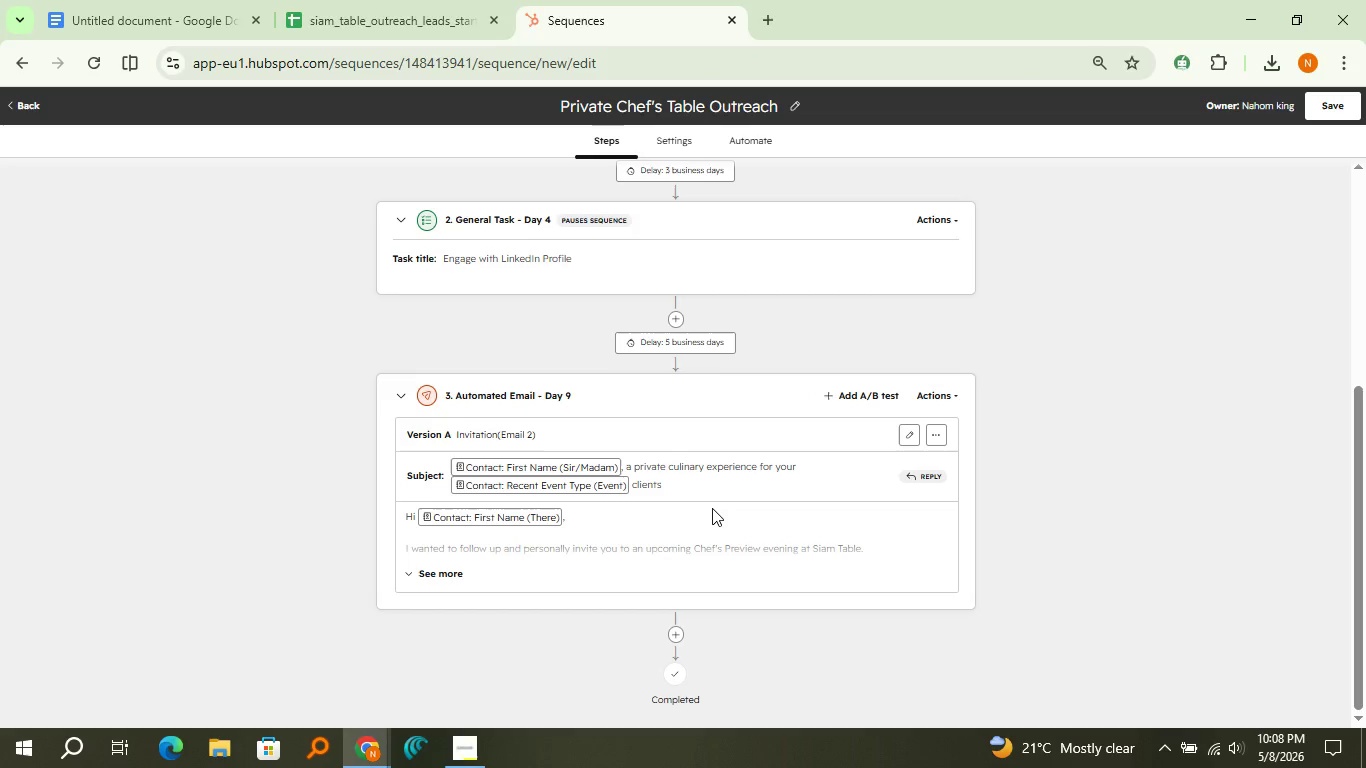 
wait(11.12)
 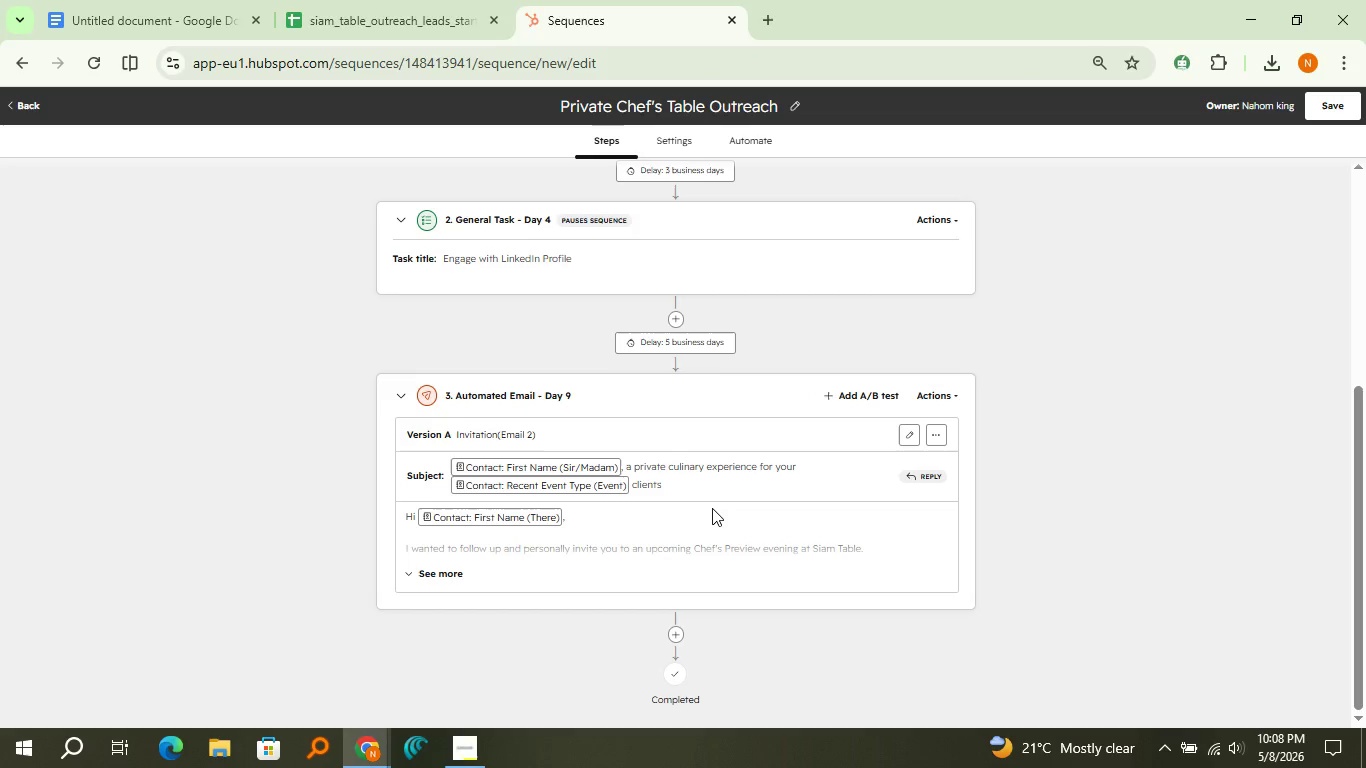 
left_click([1326, 118])
 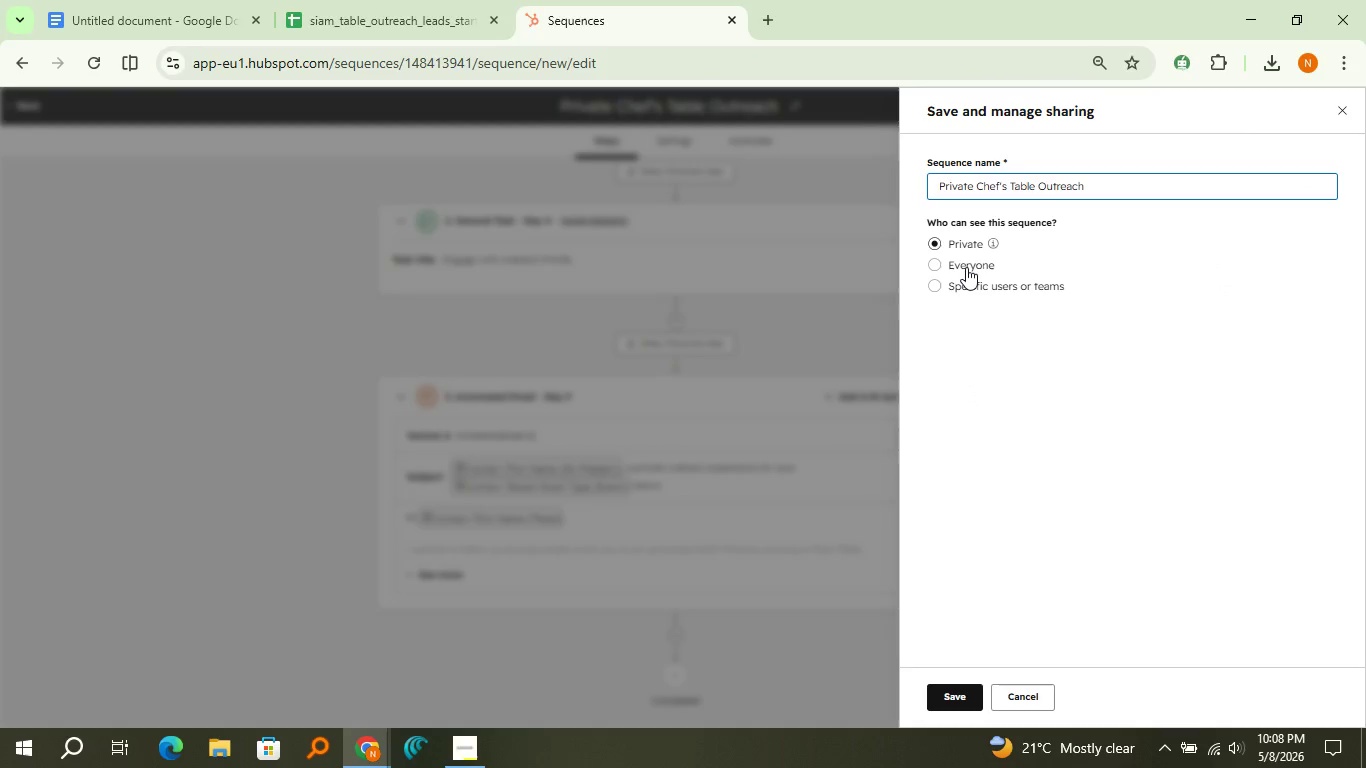 
left_click([966, 267])
 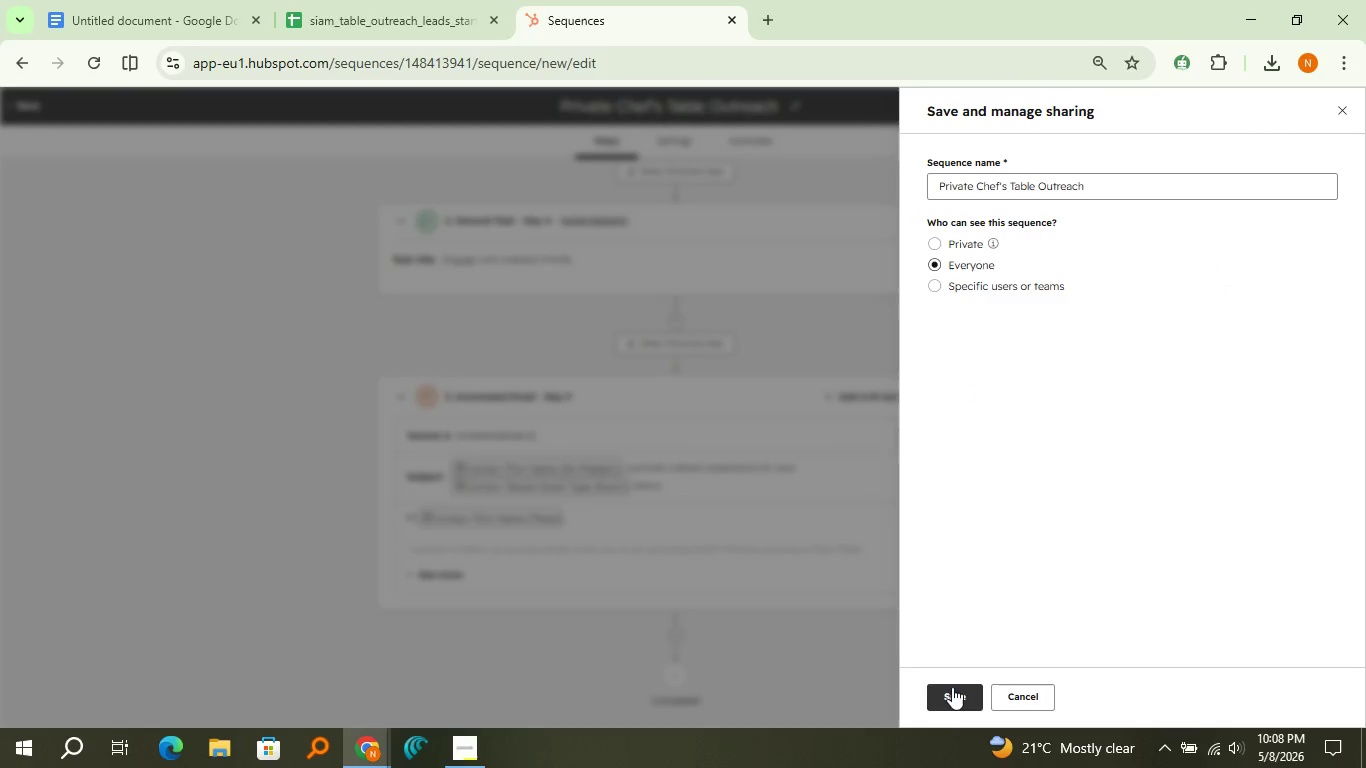 
left_click([952, 687])
 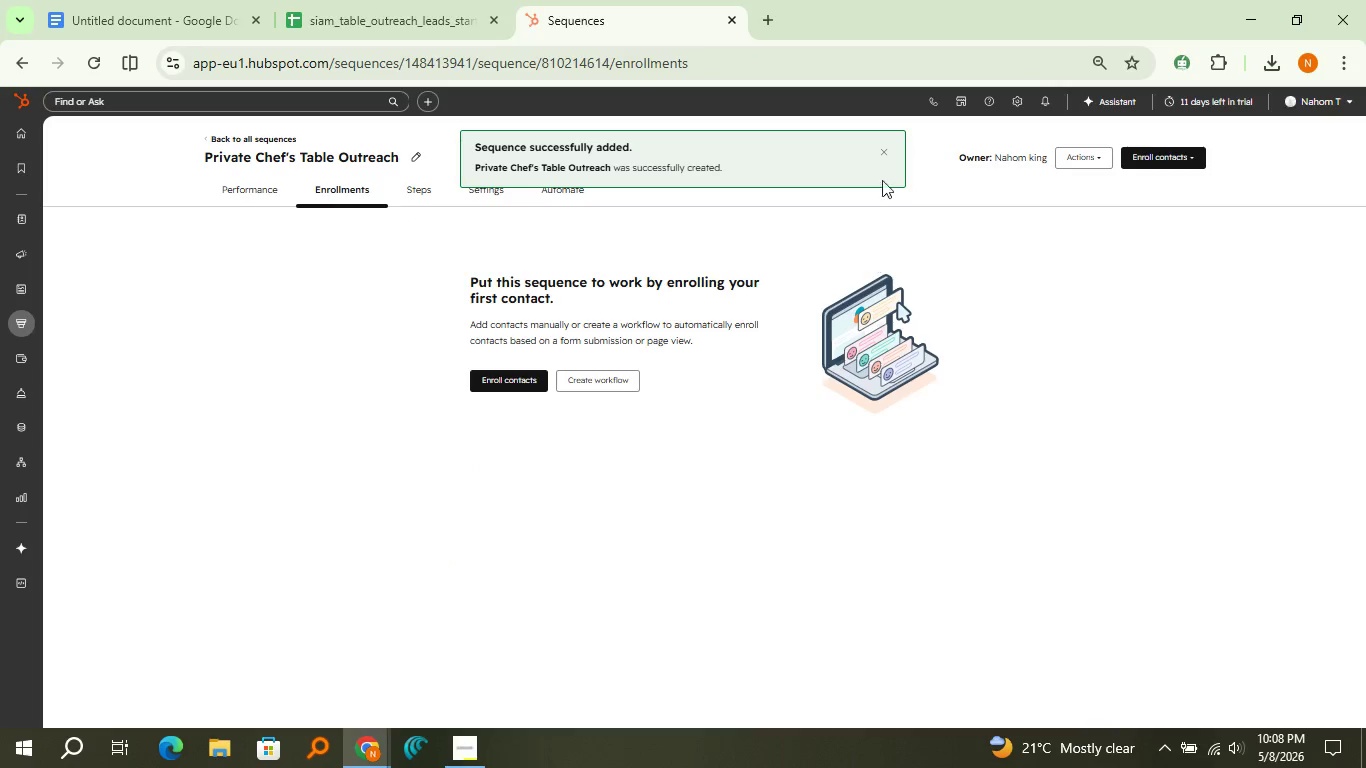 
left_click([885, 157])
 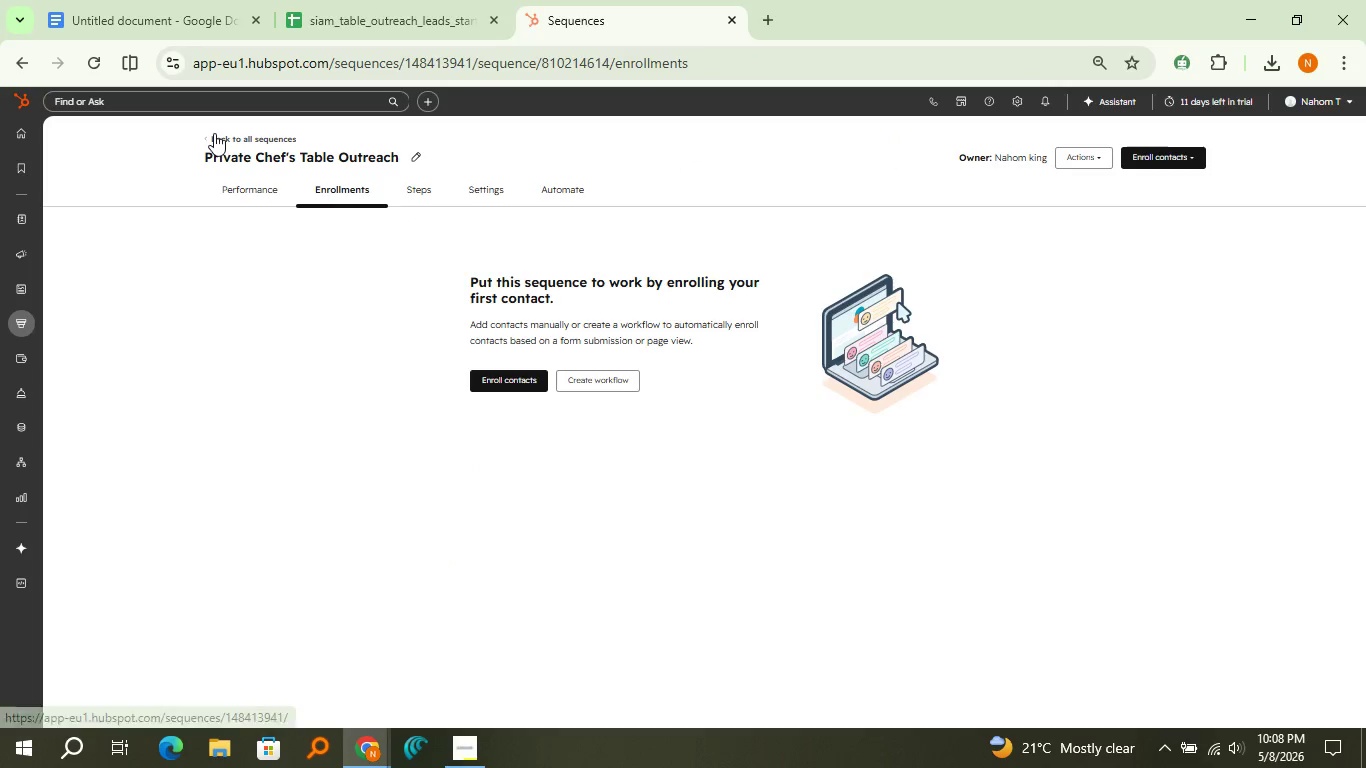 
left_click([214, 133])
 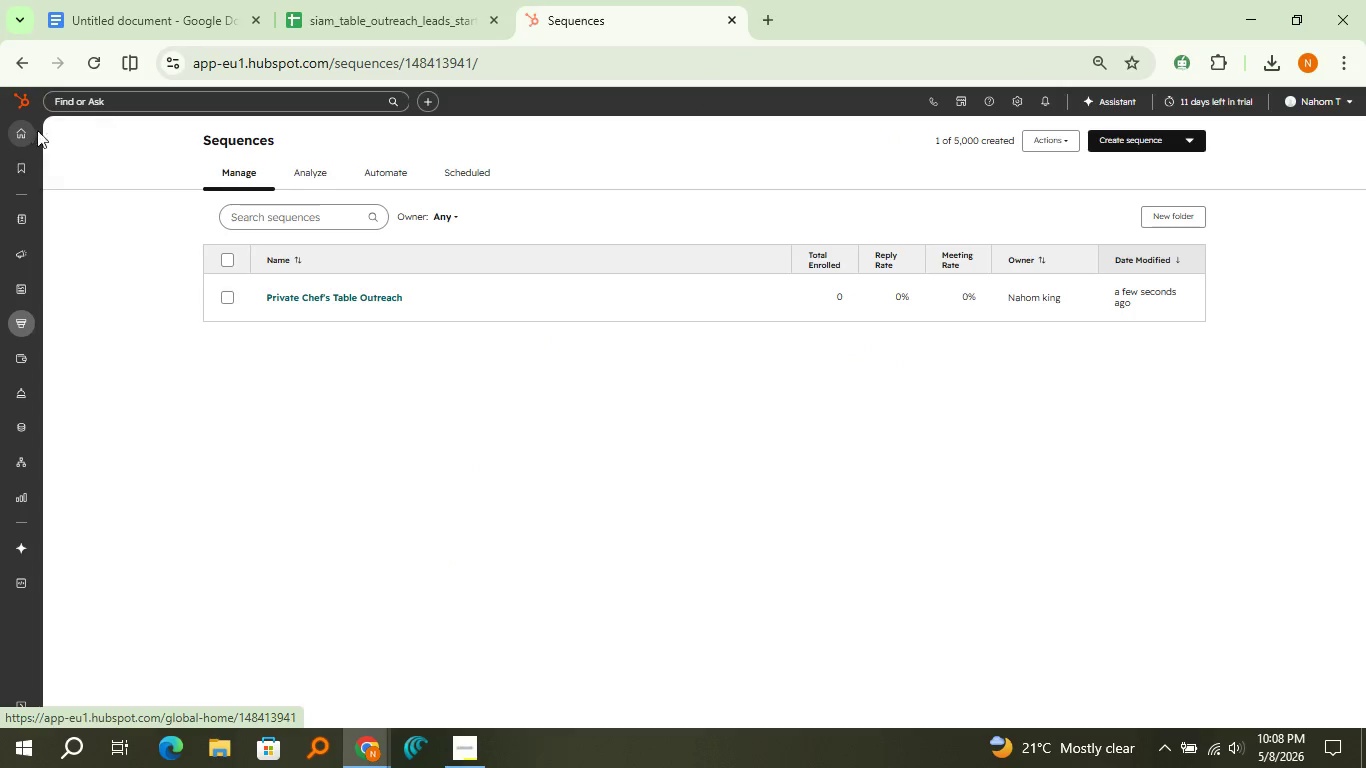 
left_click([37, 130])
 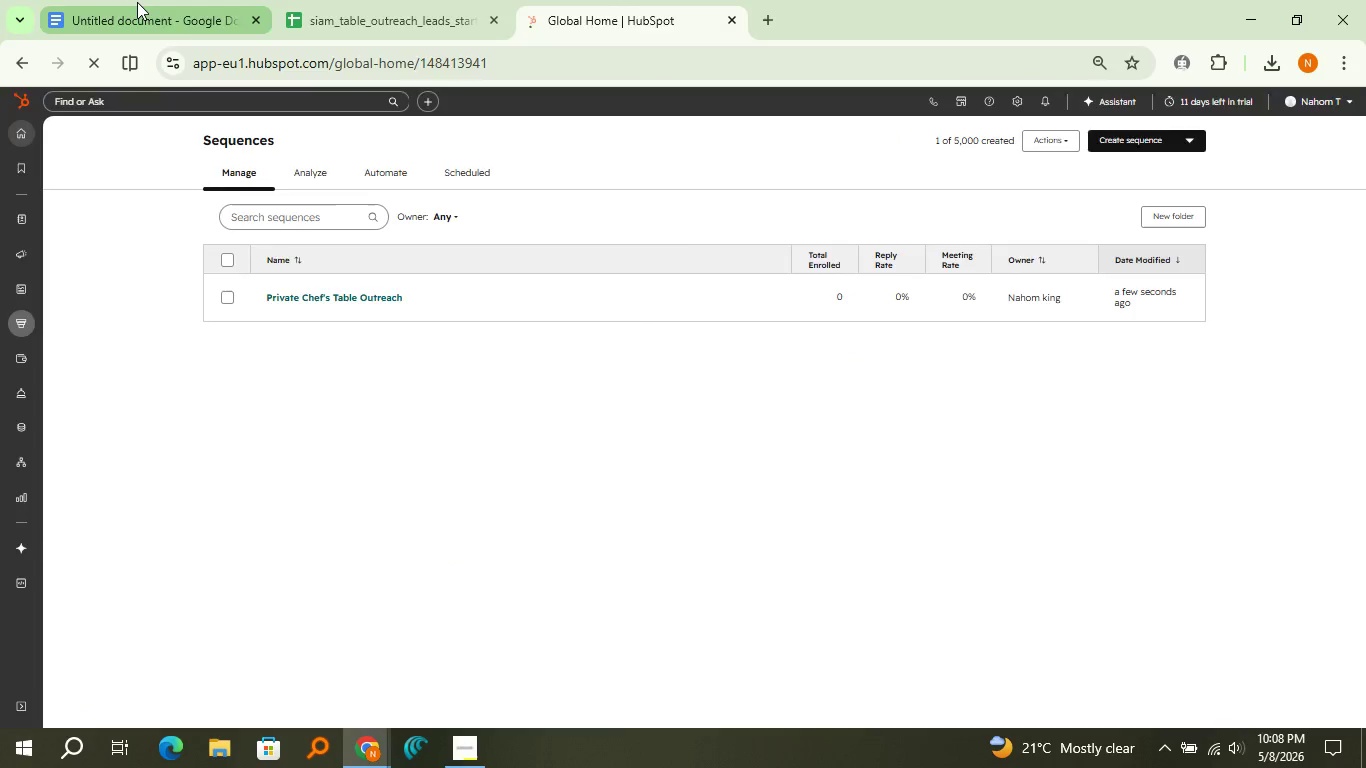 
left_click([137, 2])
 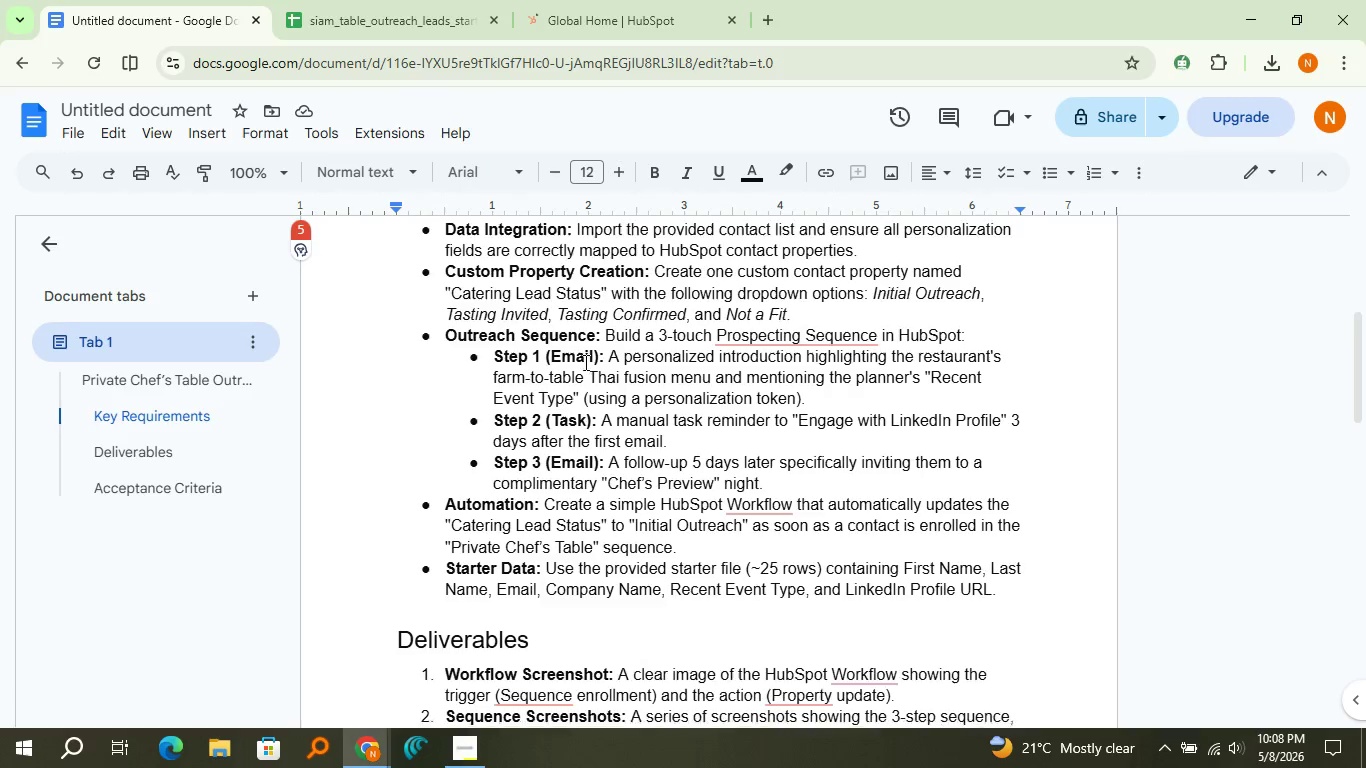 
scroll: coordinate [584, 362], scroll_direction: down, amount: 1.0
 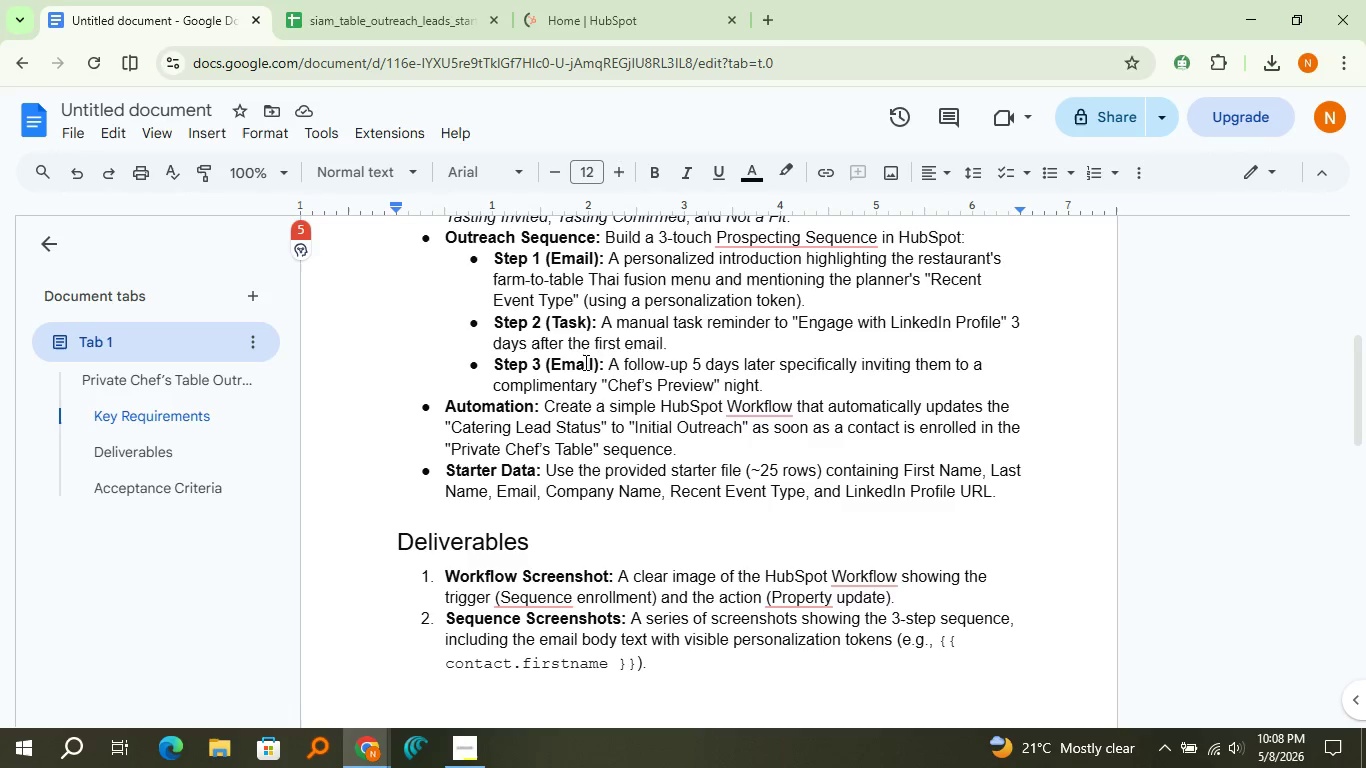 
wait(10.5)
 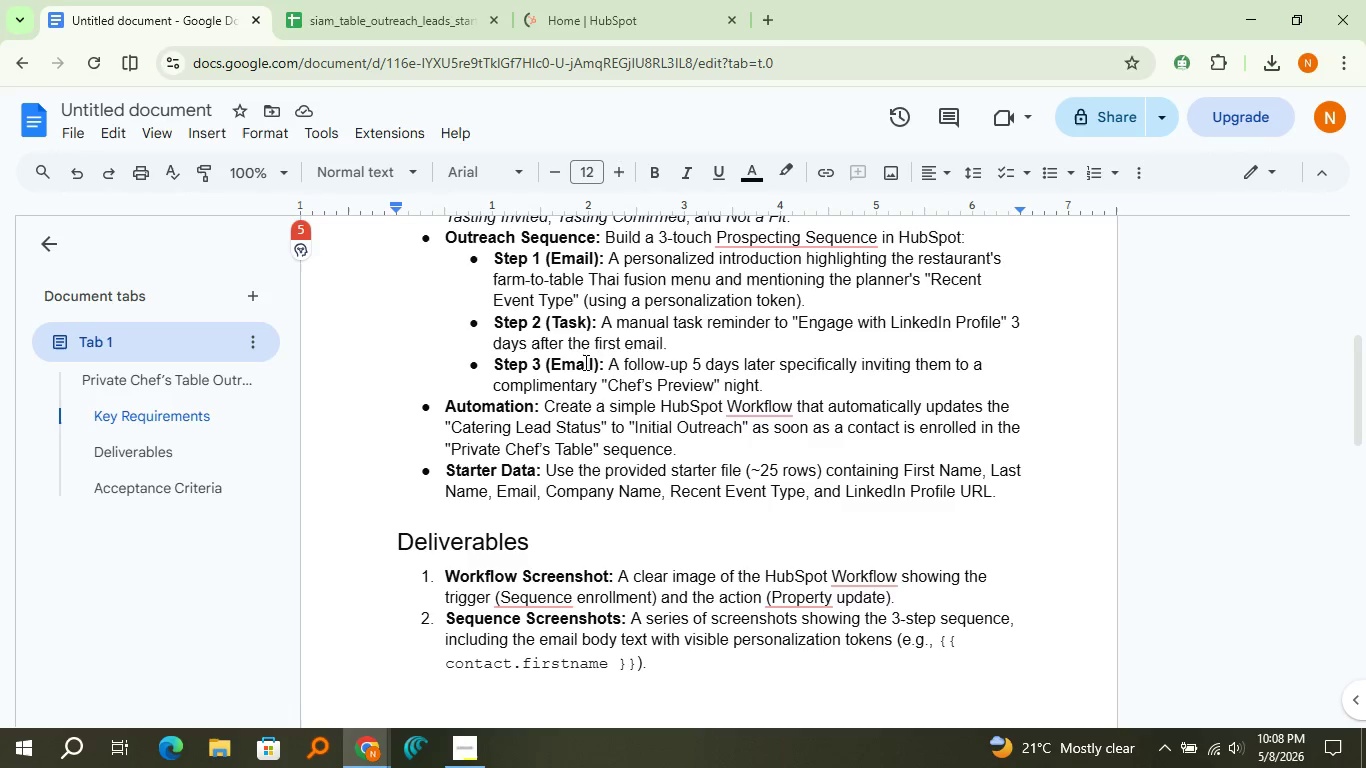 
left_click([422, 0])
 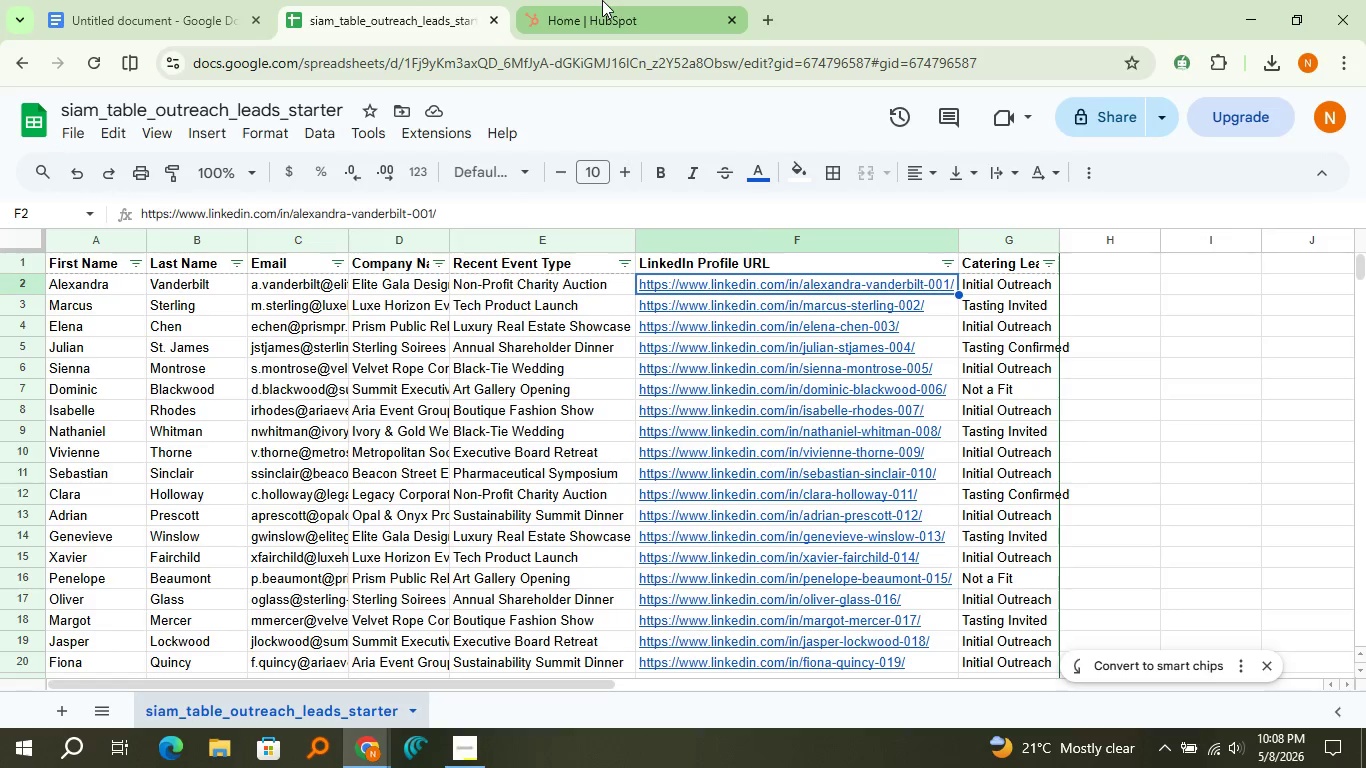 
left_click([602, 0])
 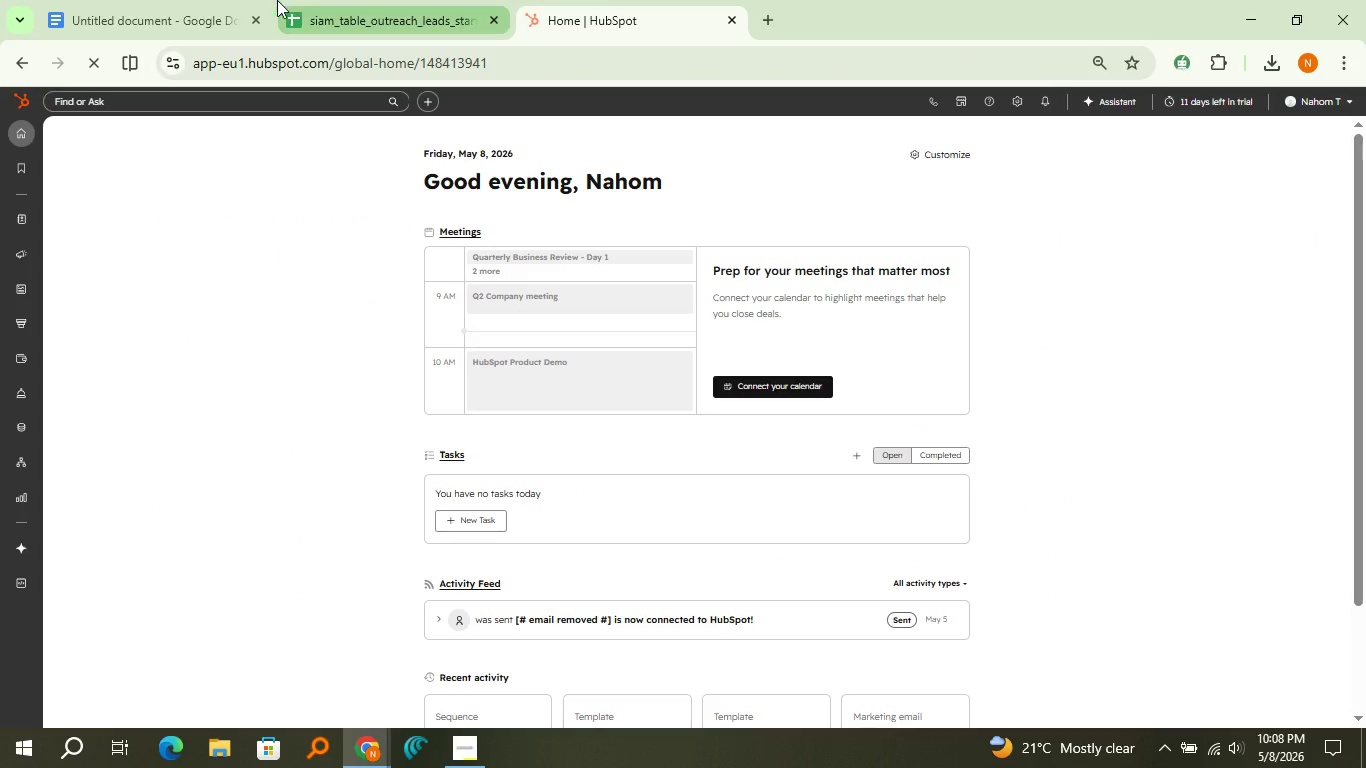 
left_click([217, 0])
 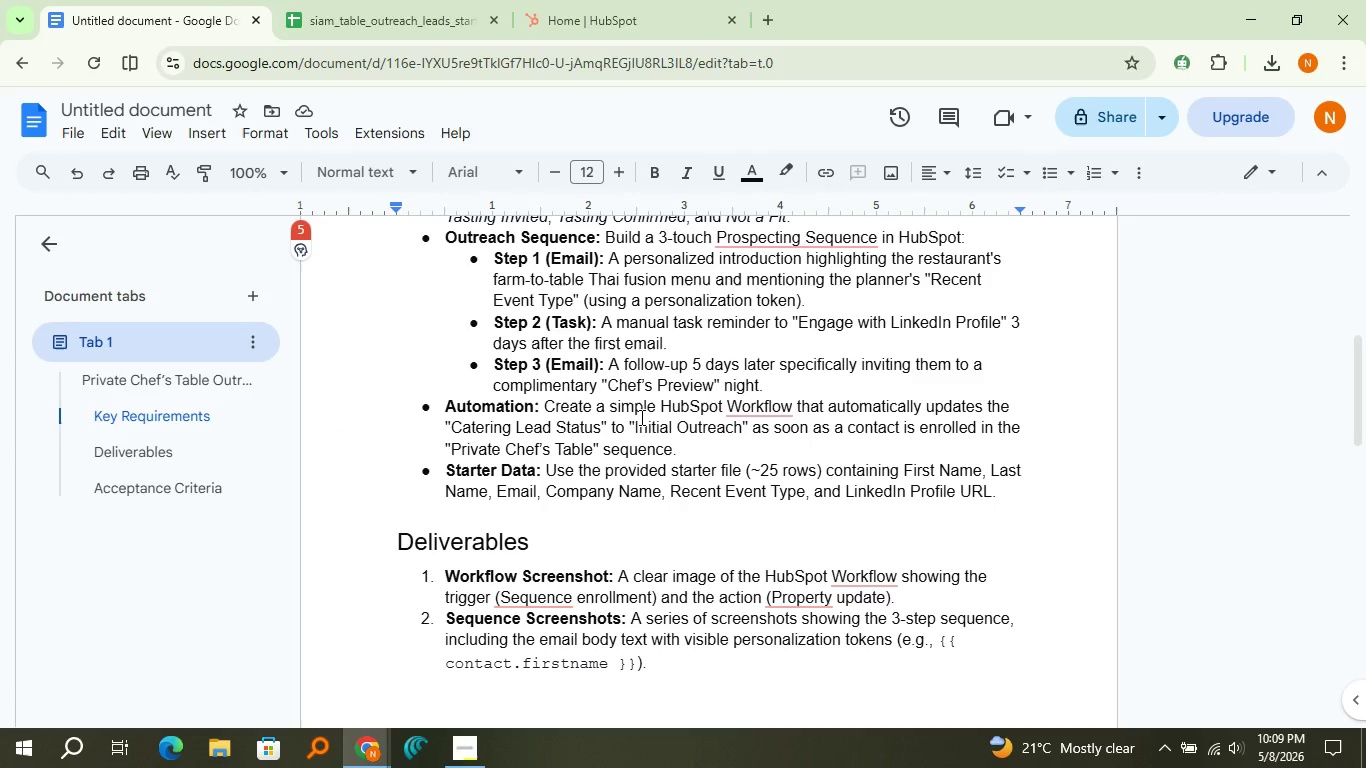 
wait(11.84)
 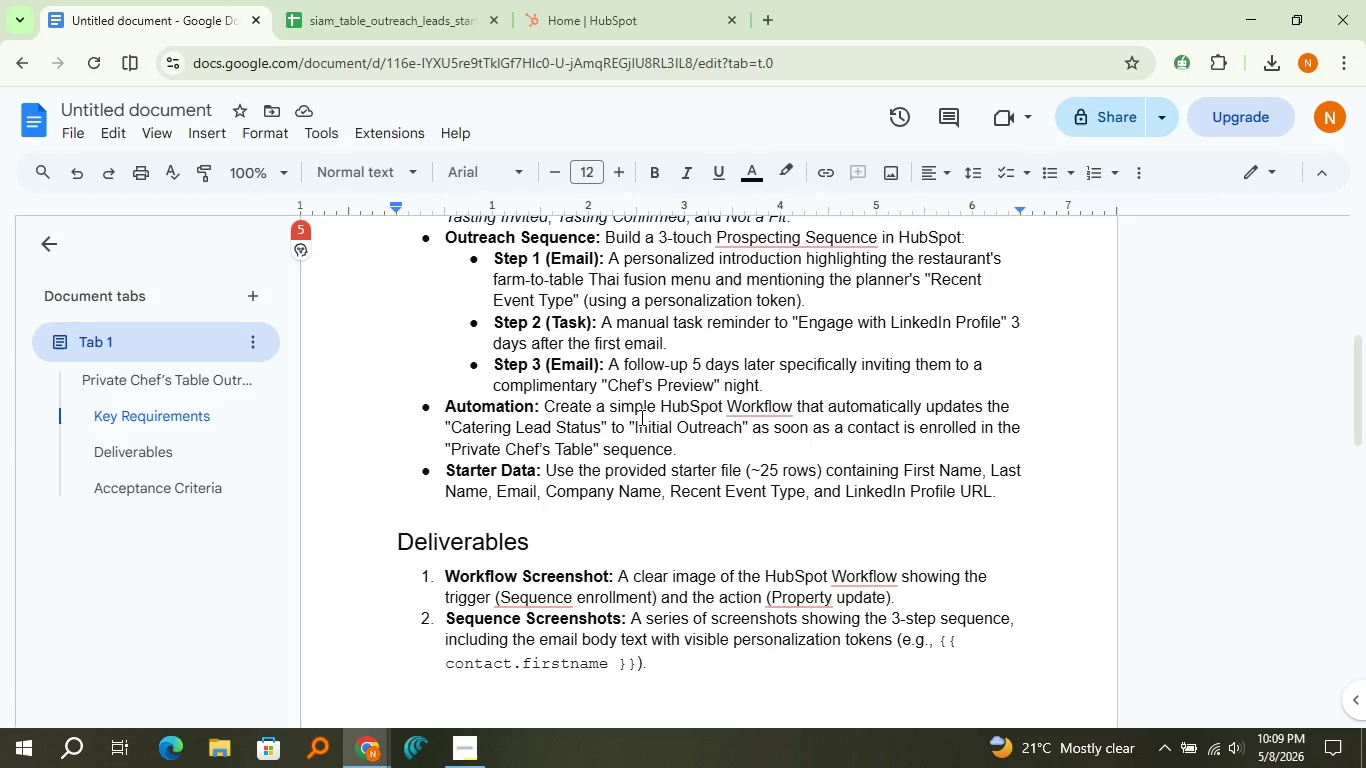 
left_click([638, 19])
 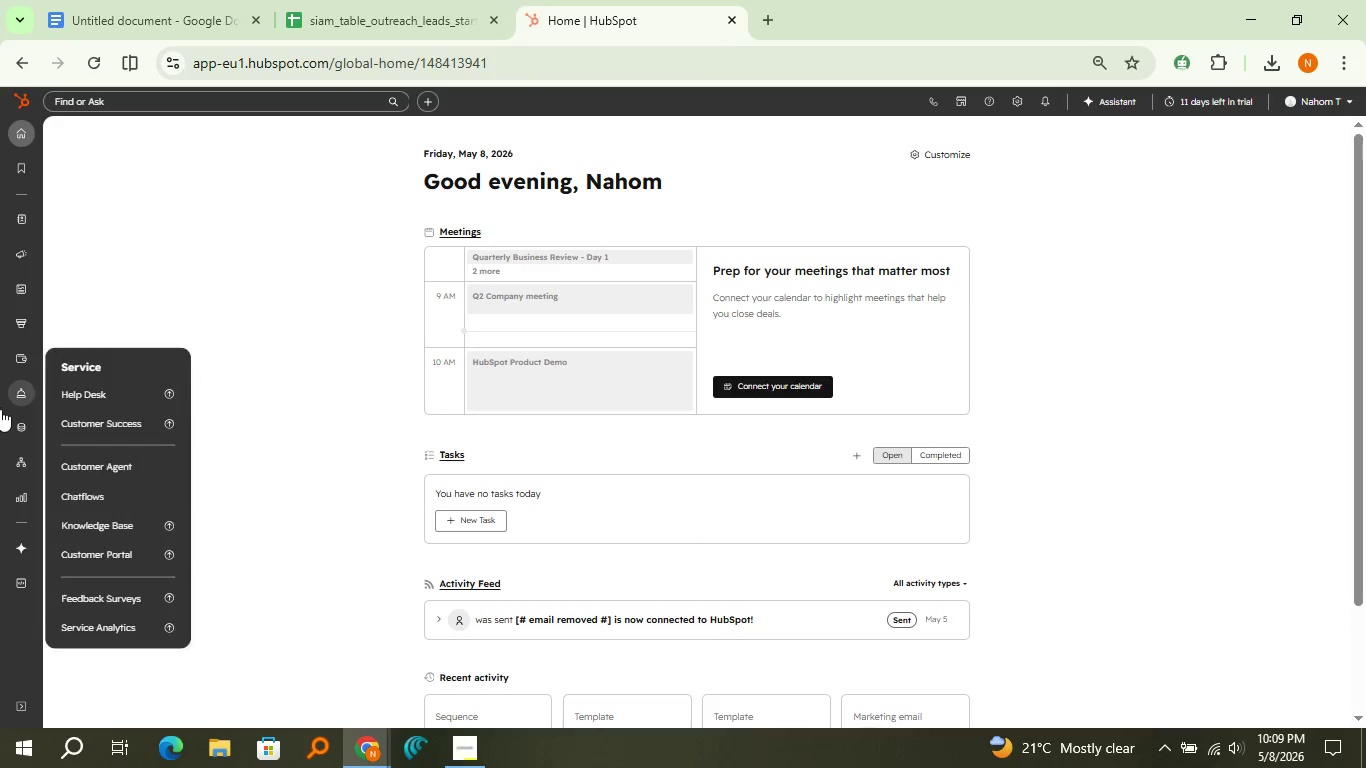 
mouse_move([14, 428])
 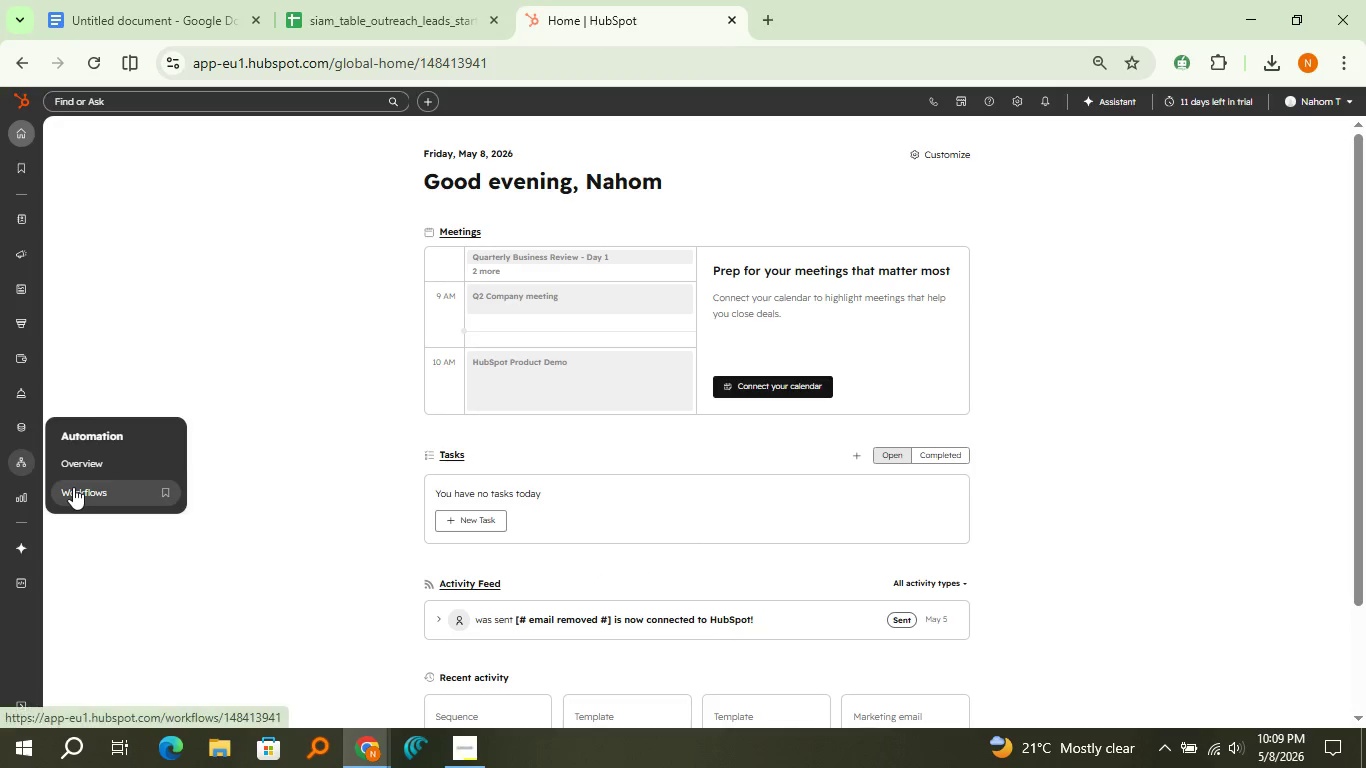 
left_click([73, 487])
 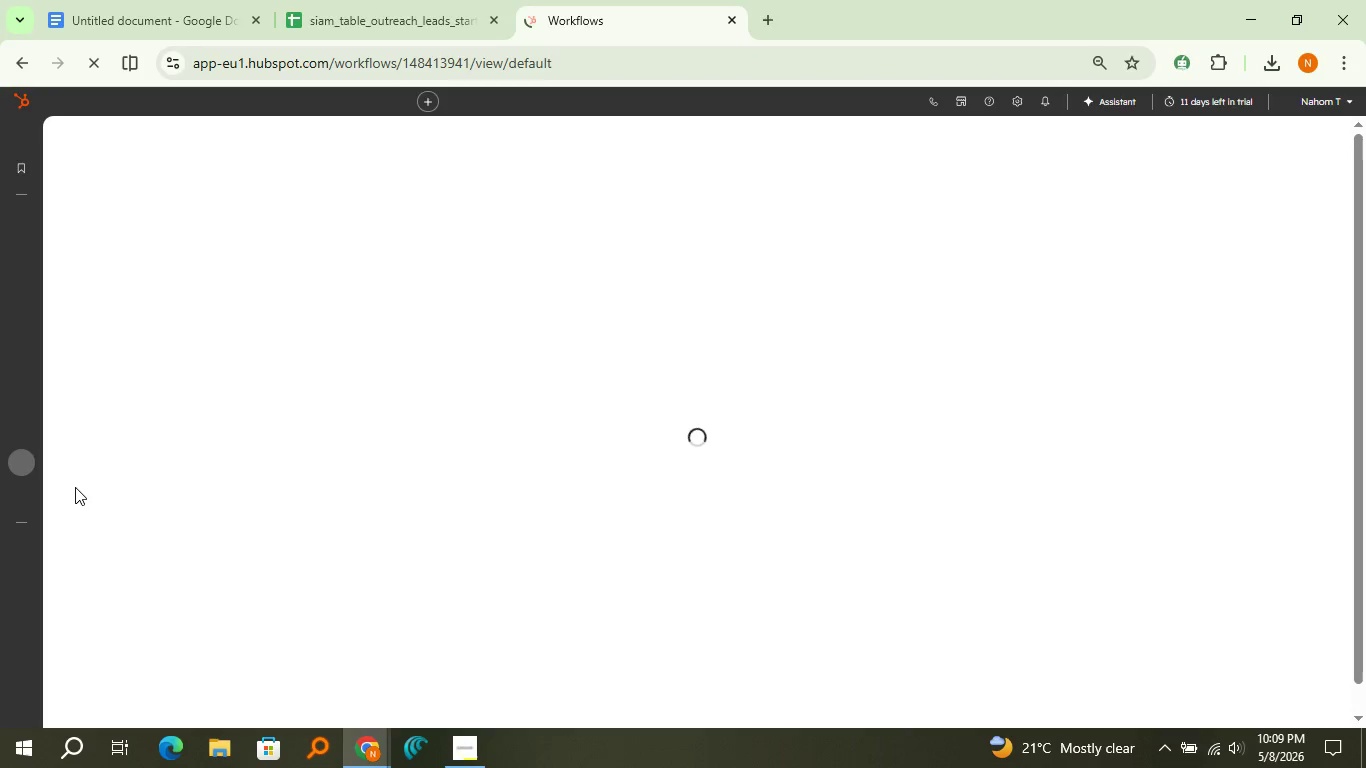 
wait(10.34)
 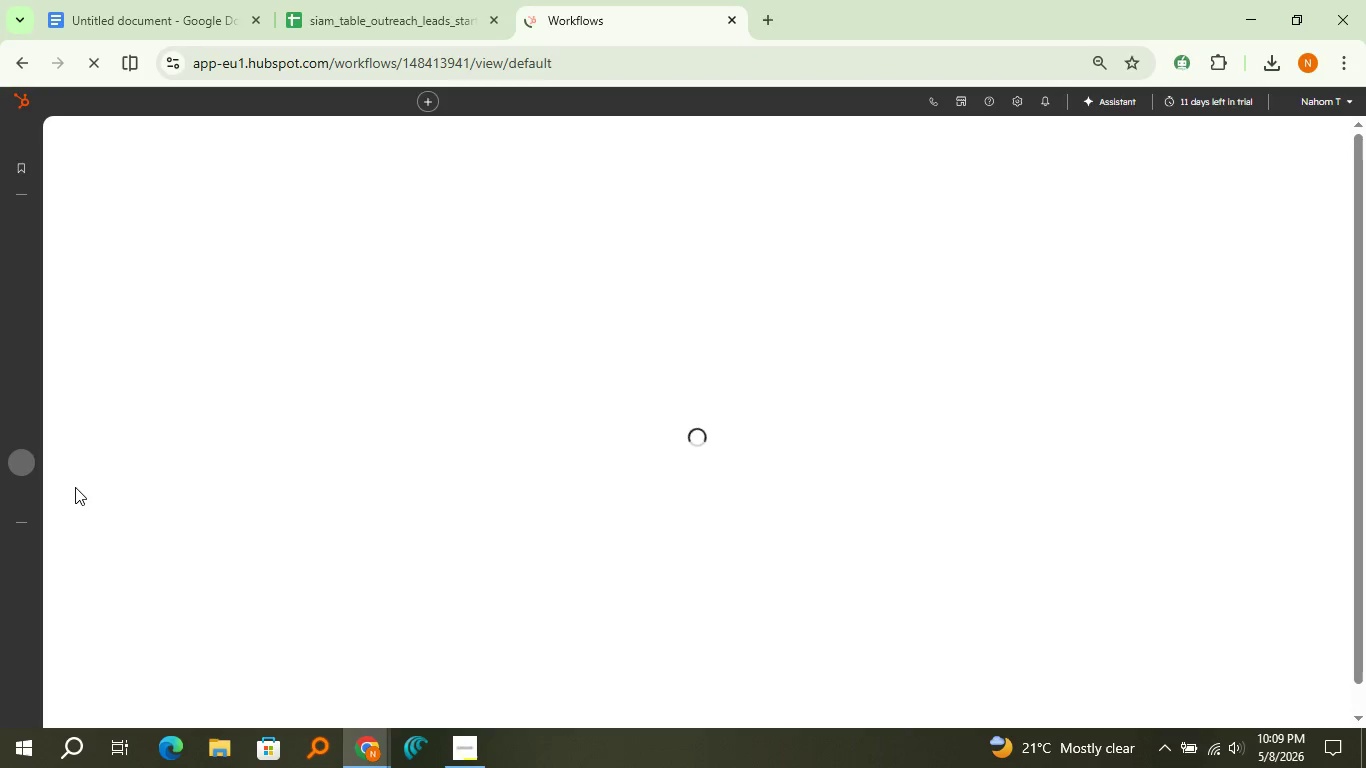 
left_click([91, 599])
 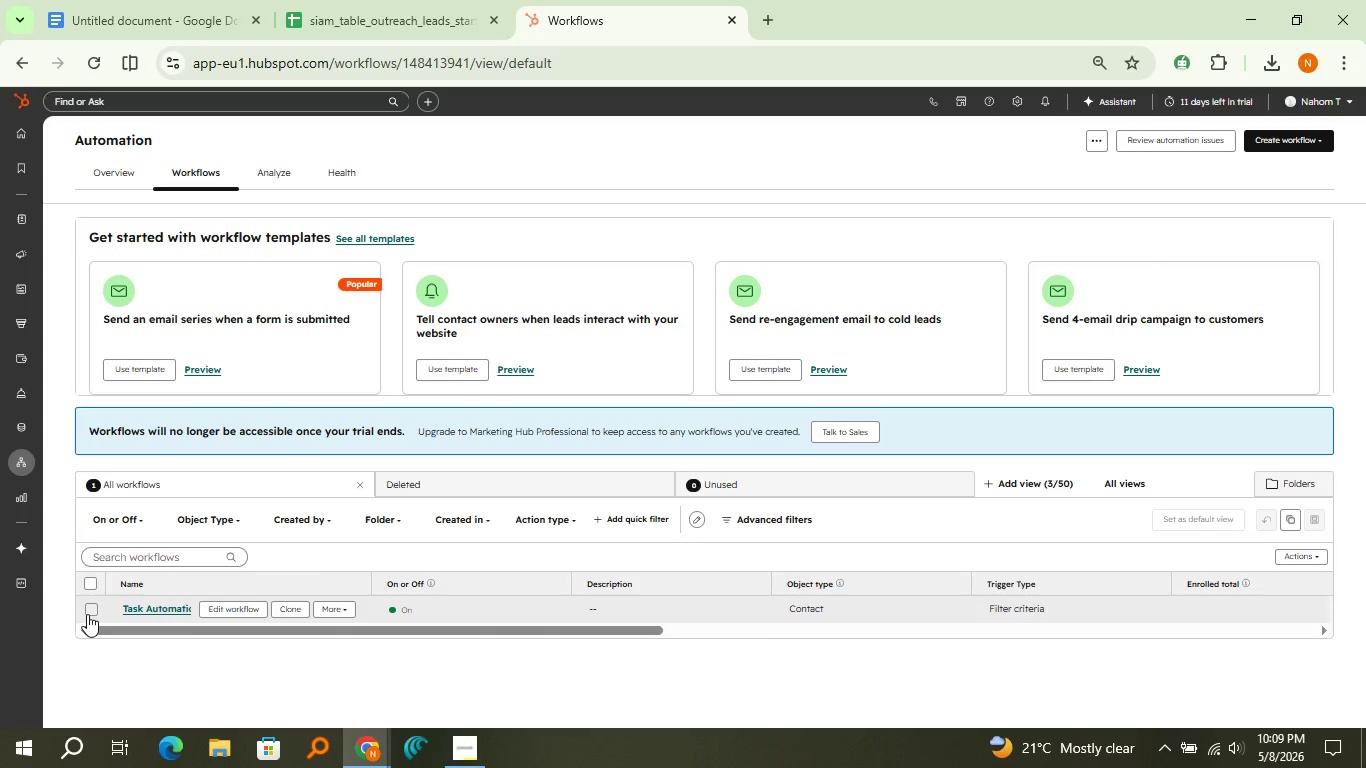 
left_click([87, 614])
 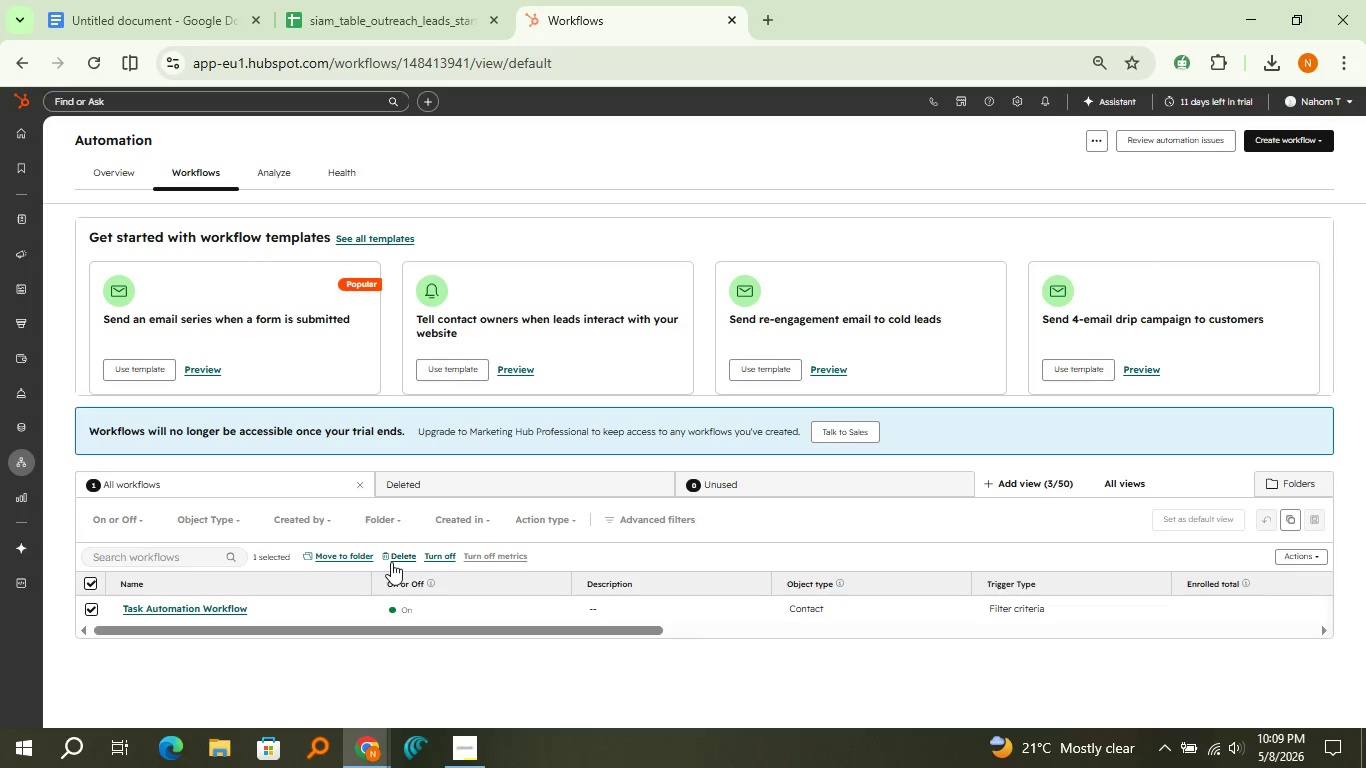 
left_click([391, 562])
 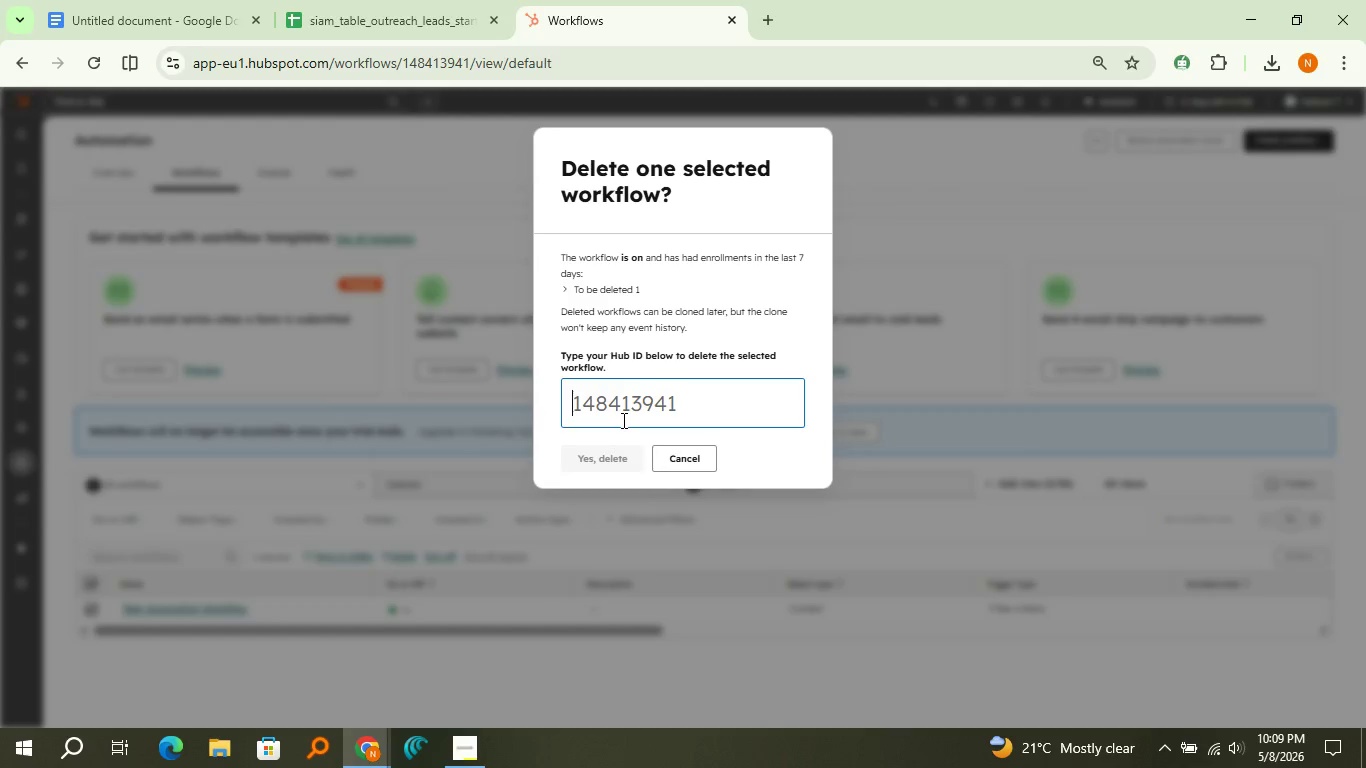 
type(1483413941)
 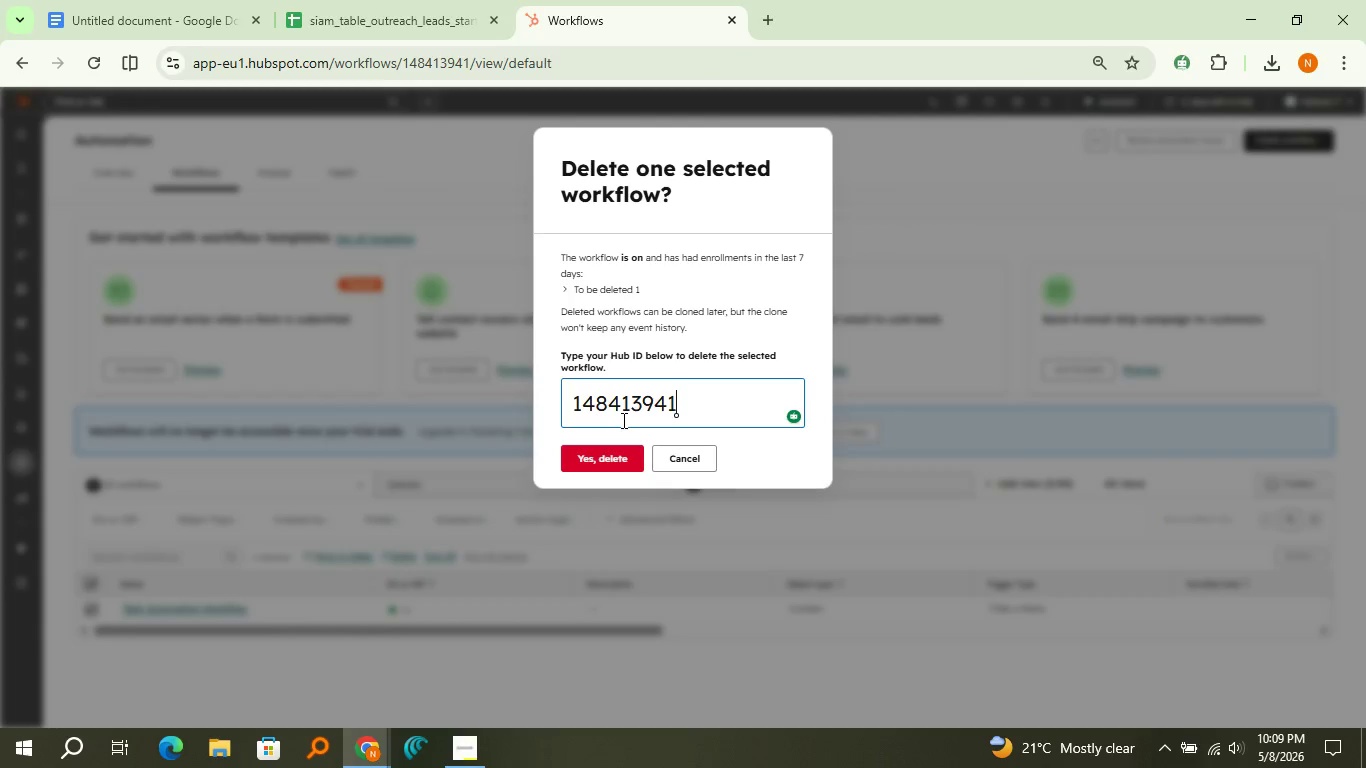 
key(Enter)
 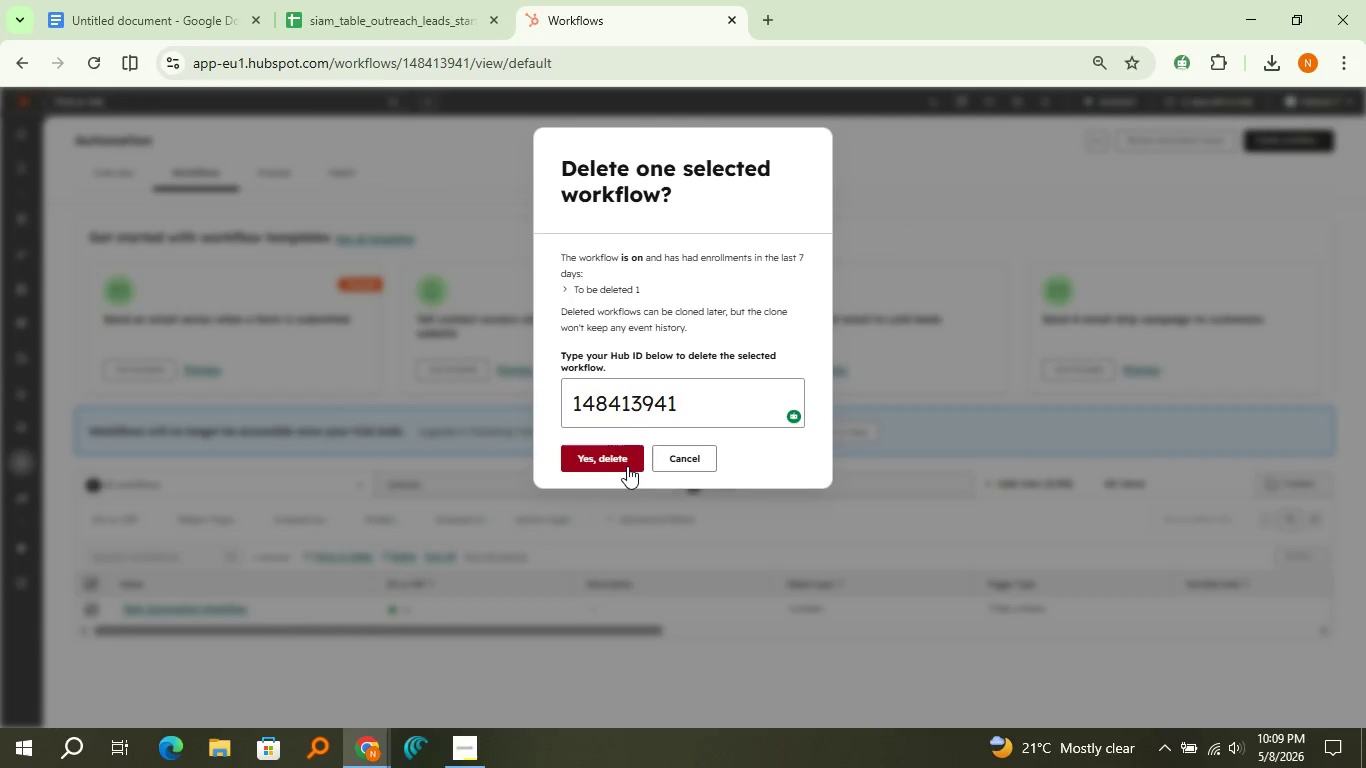 
left_click([627, 466])
 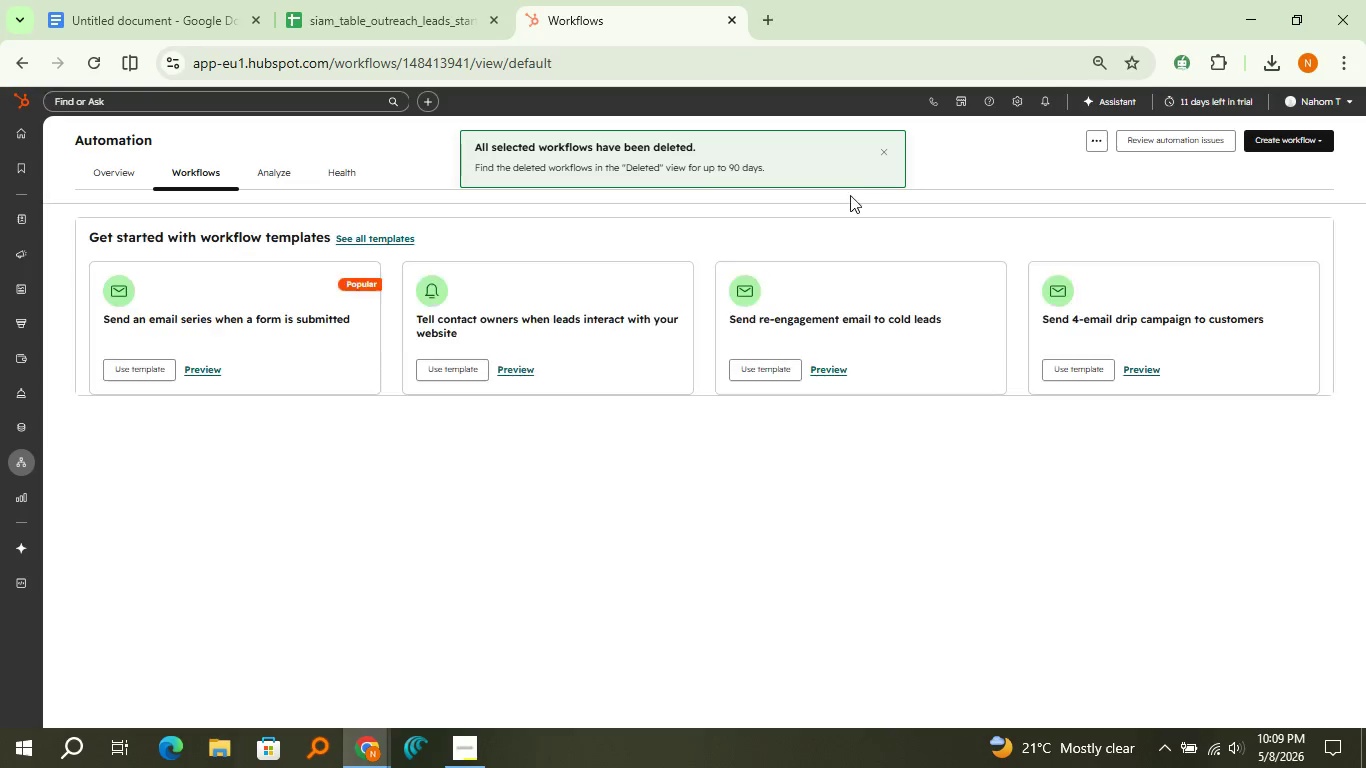 
left_click([882, 157])
 